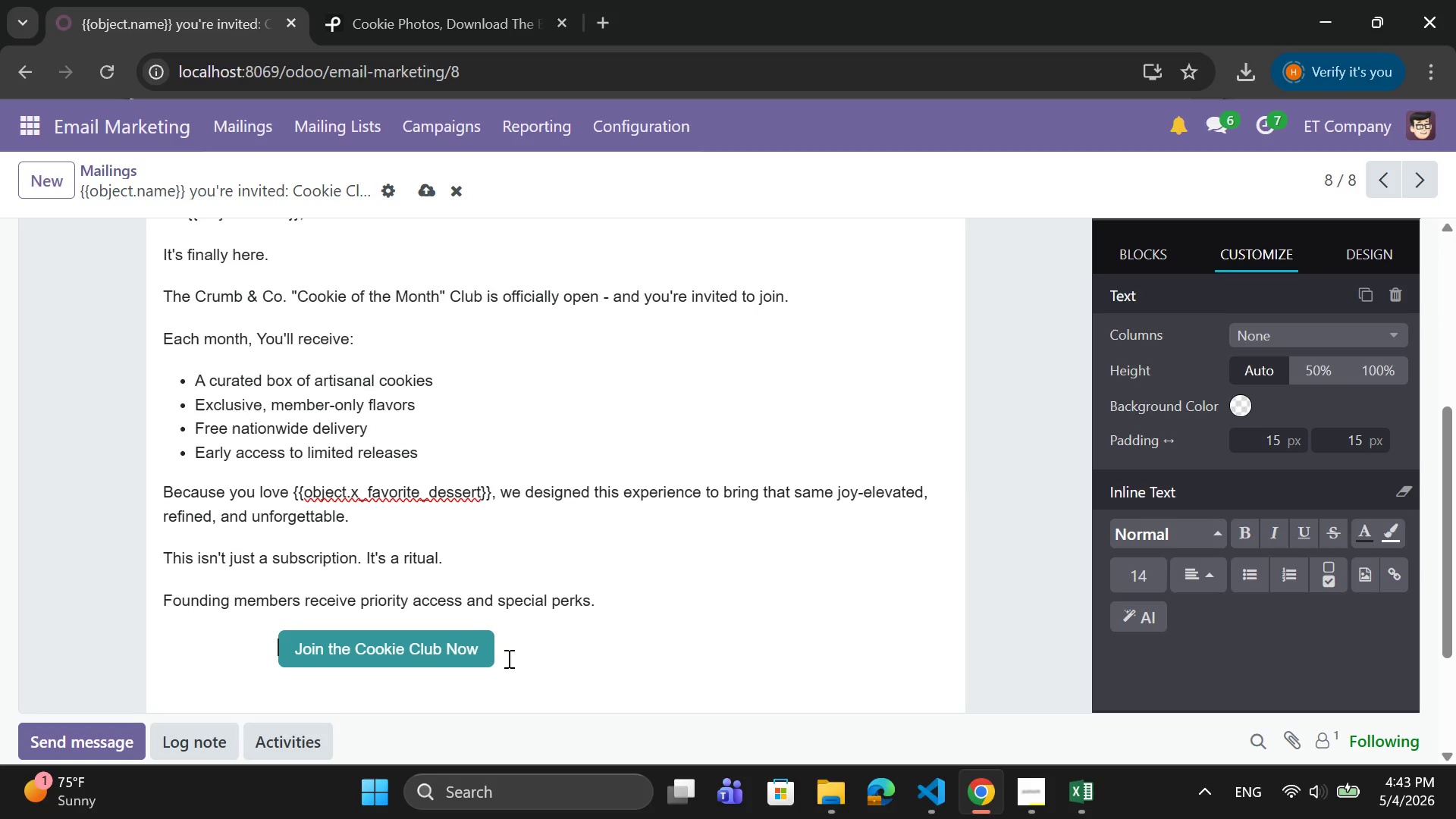 
key(Space)
 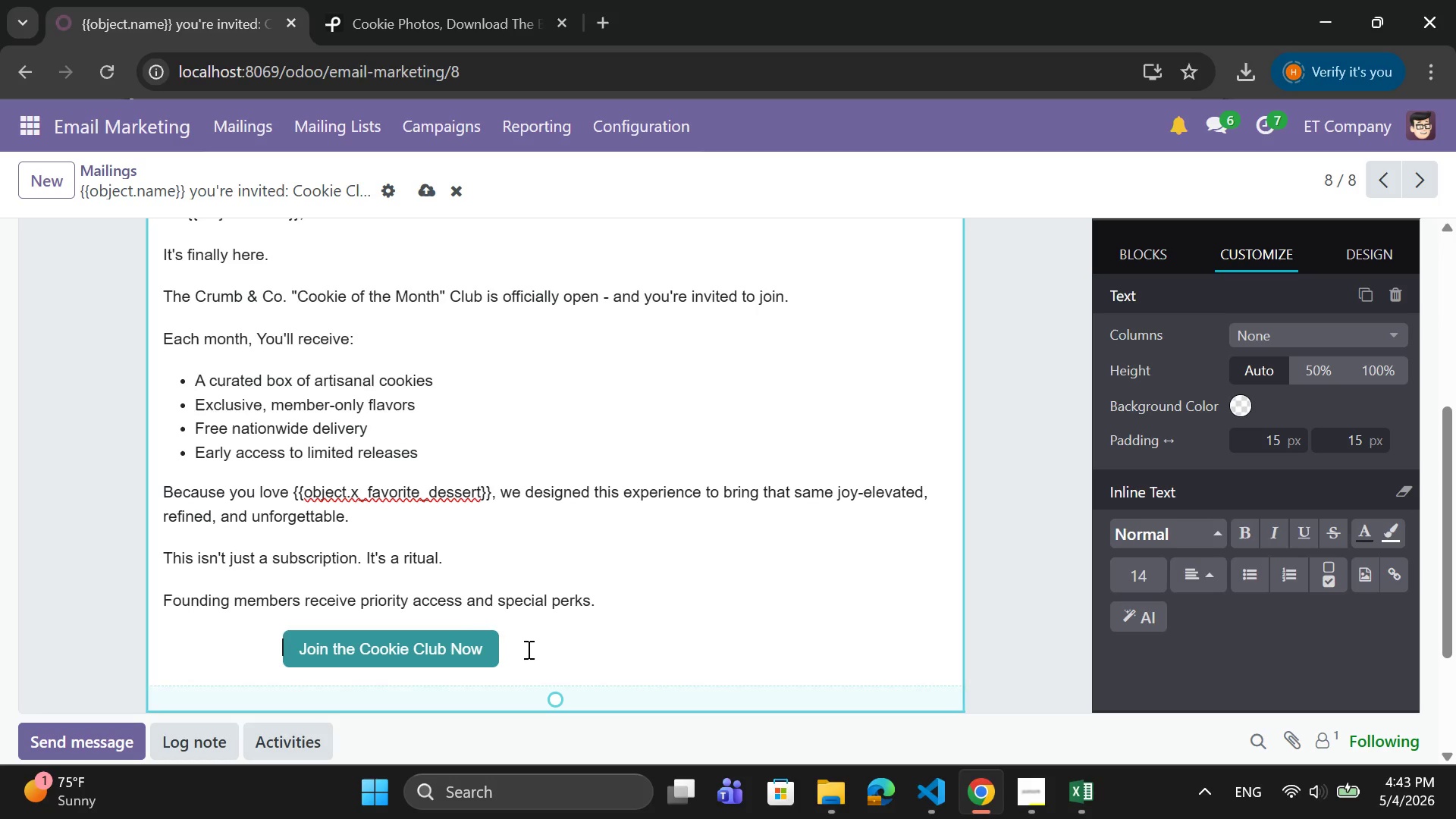 
left_click([527, 648])
 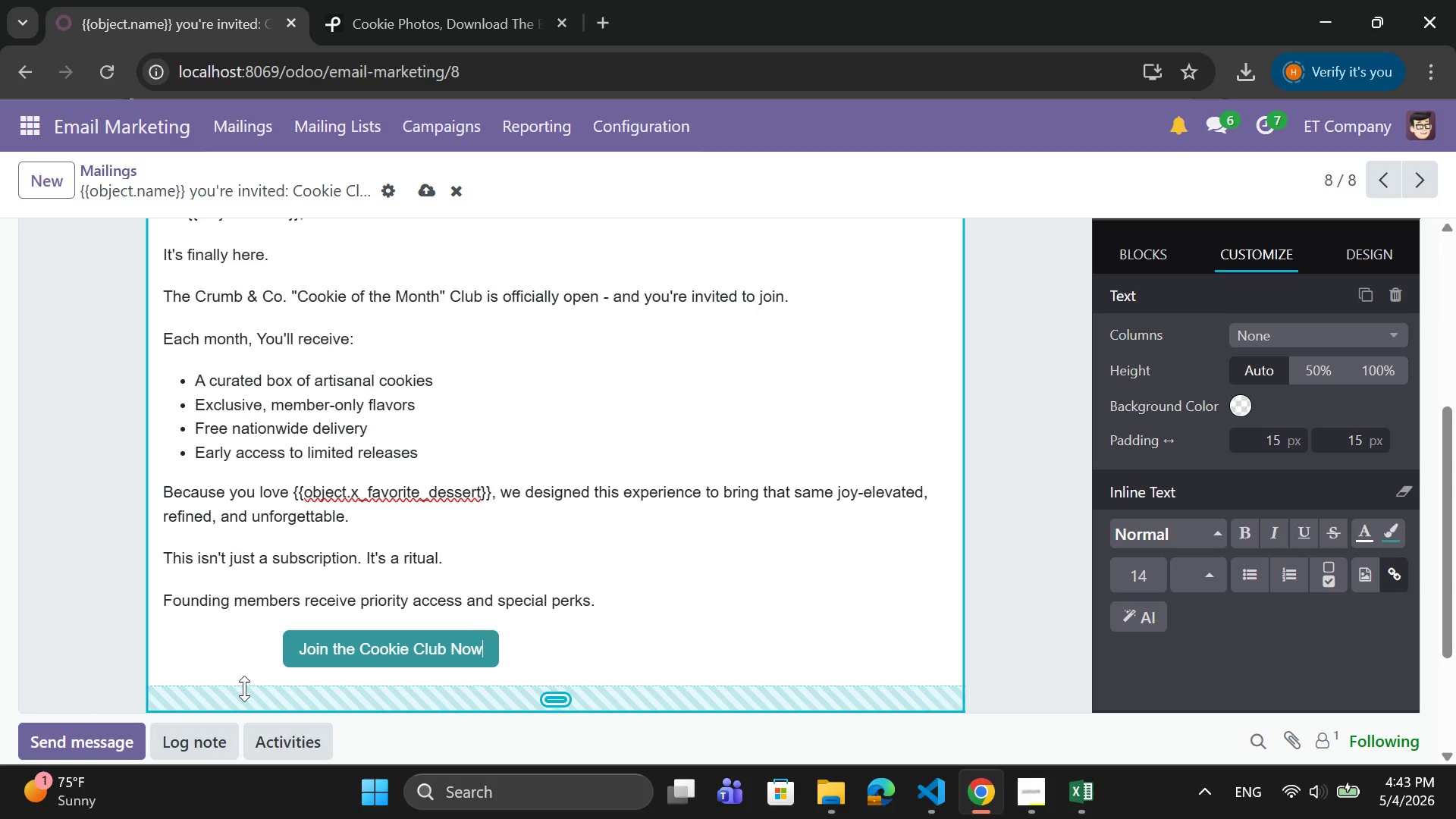 
key(Enter)
 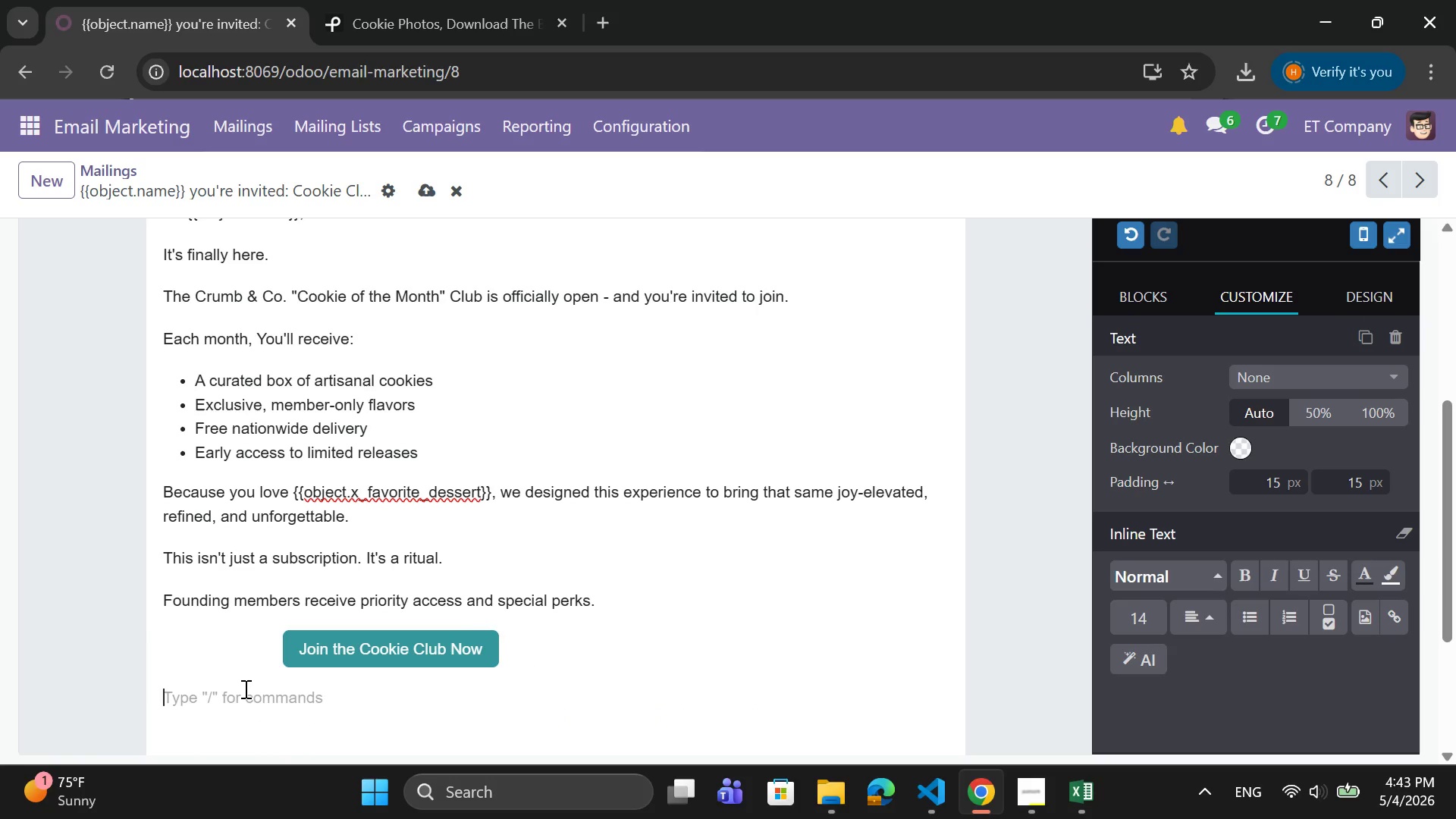 
type(Spots are limited)
 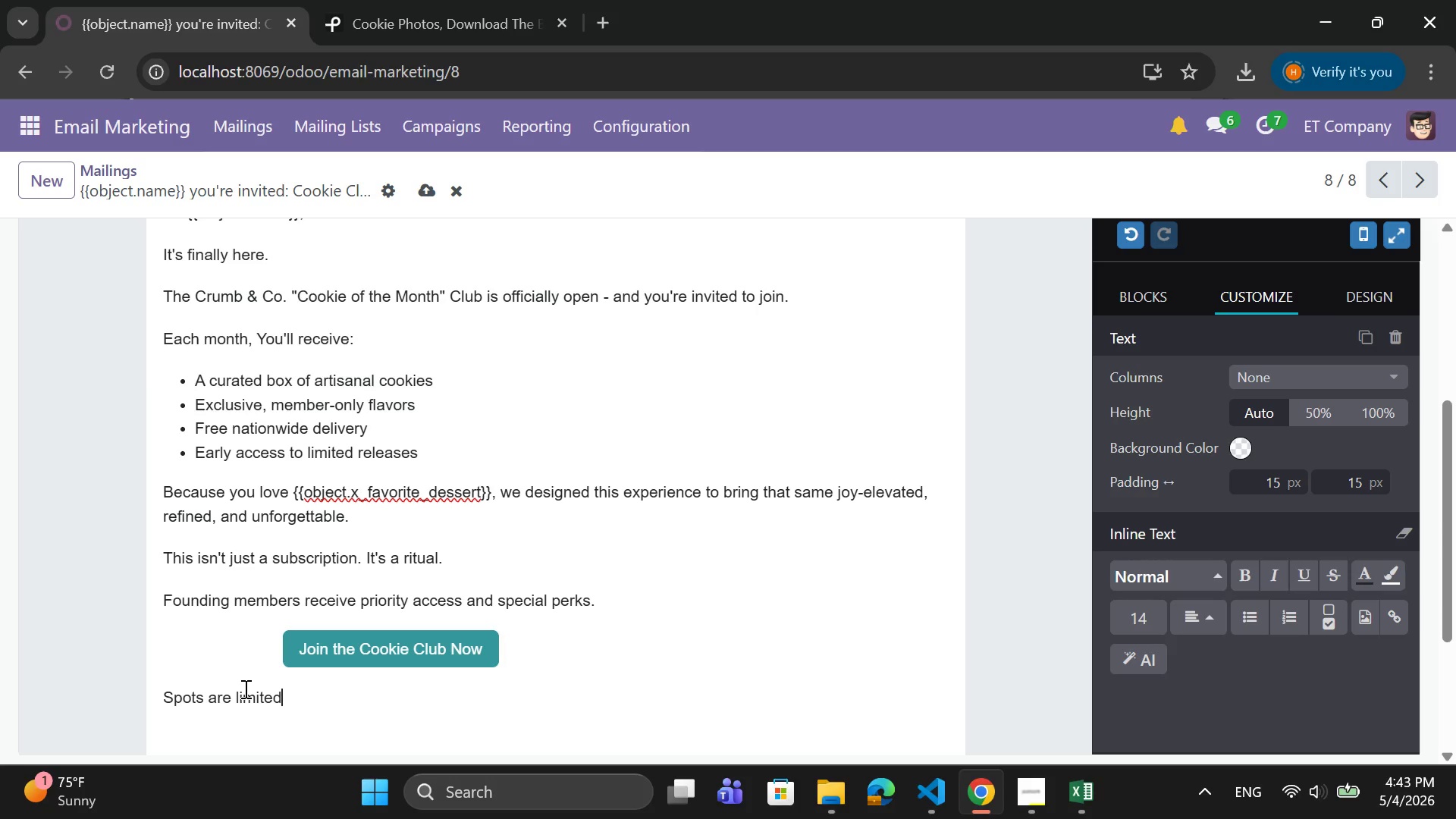 
key(Enter)
 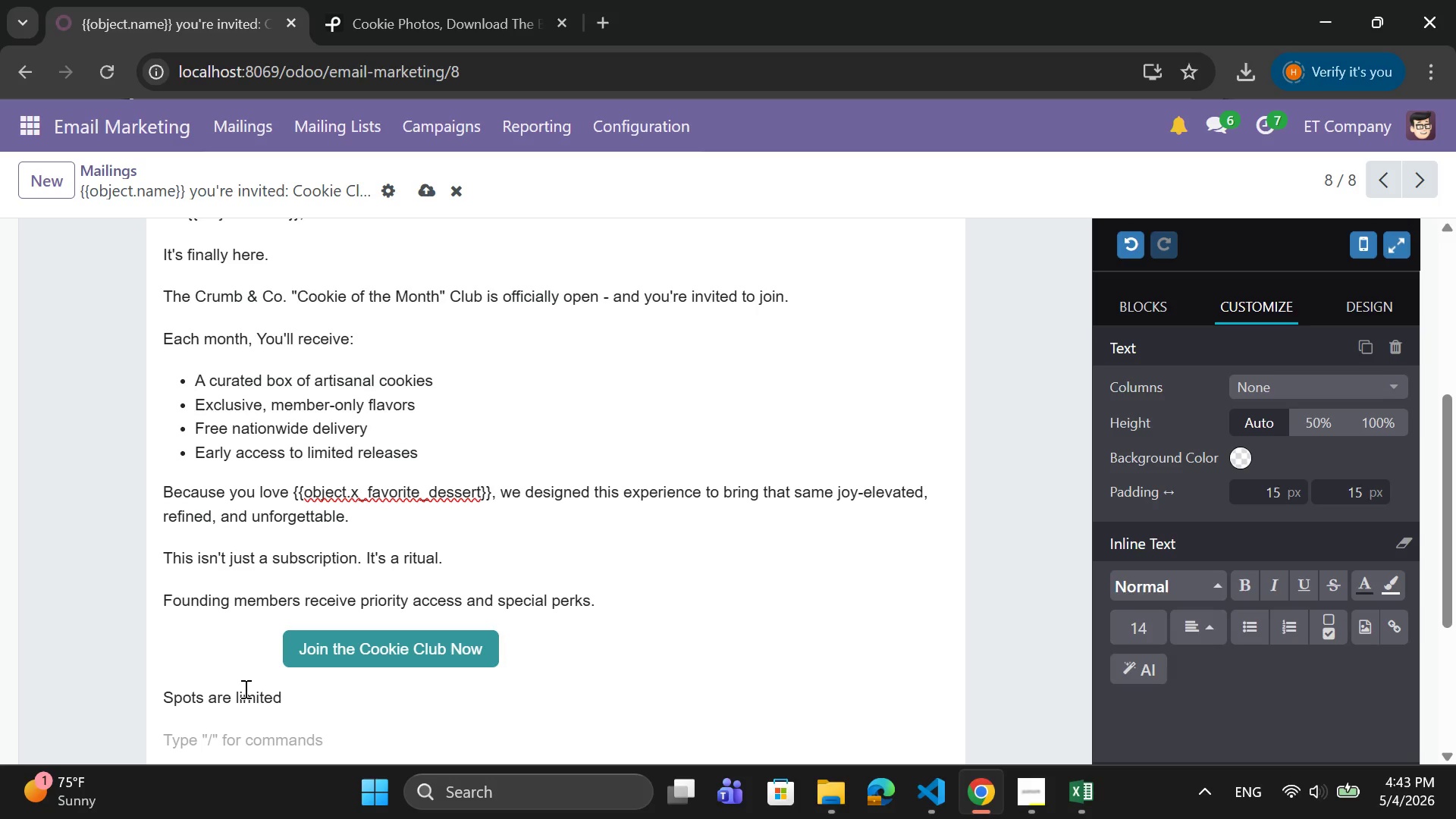 
key(Backspace)
 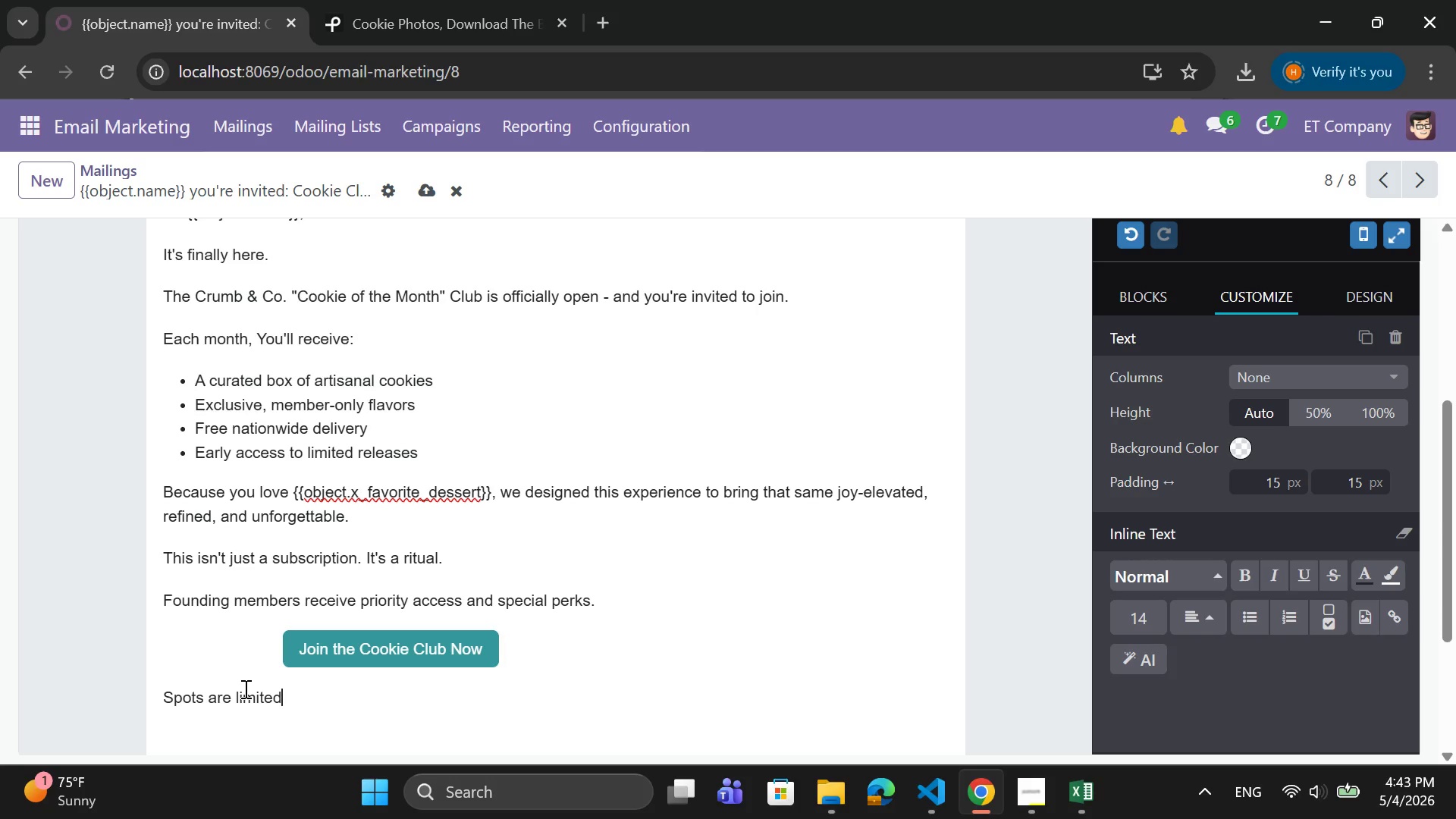 
key(Period)
 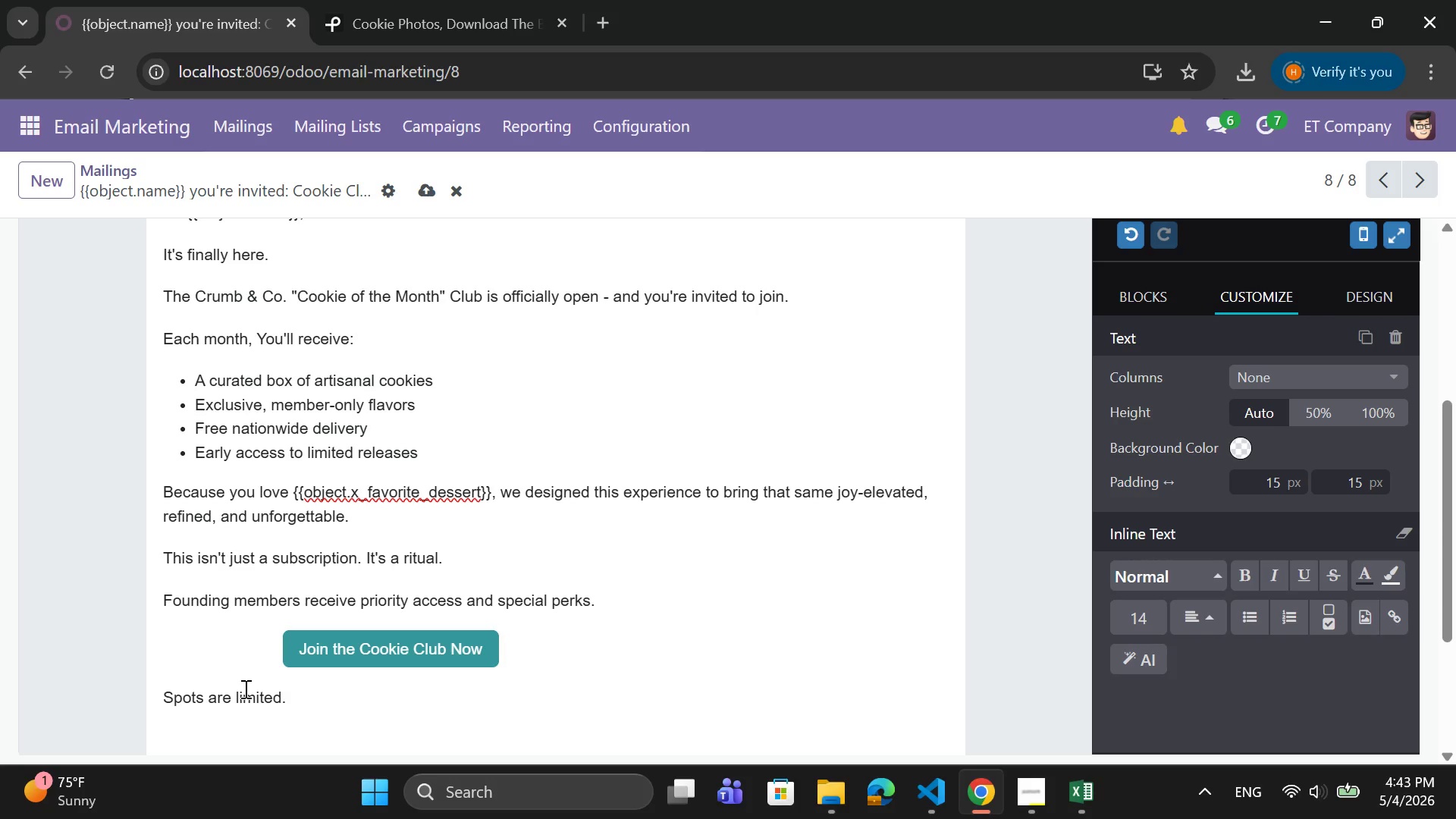 
key(Enter)
 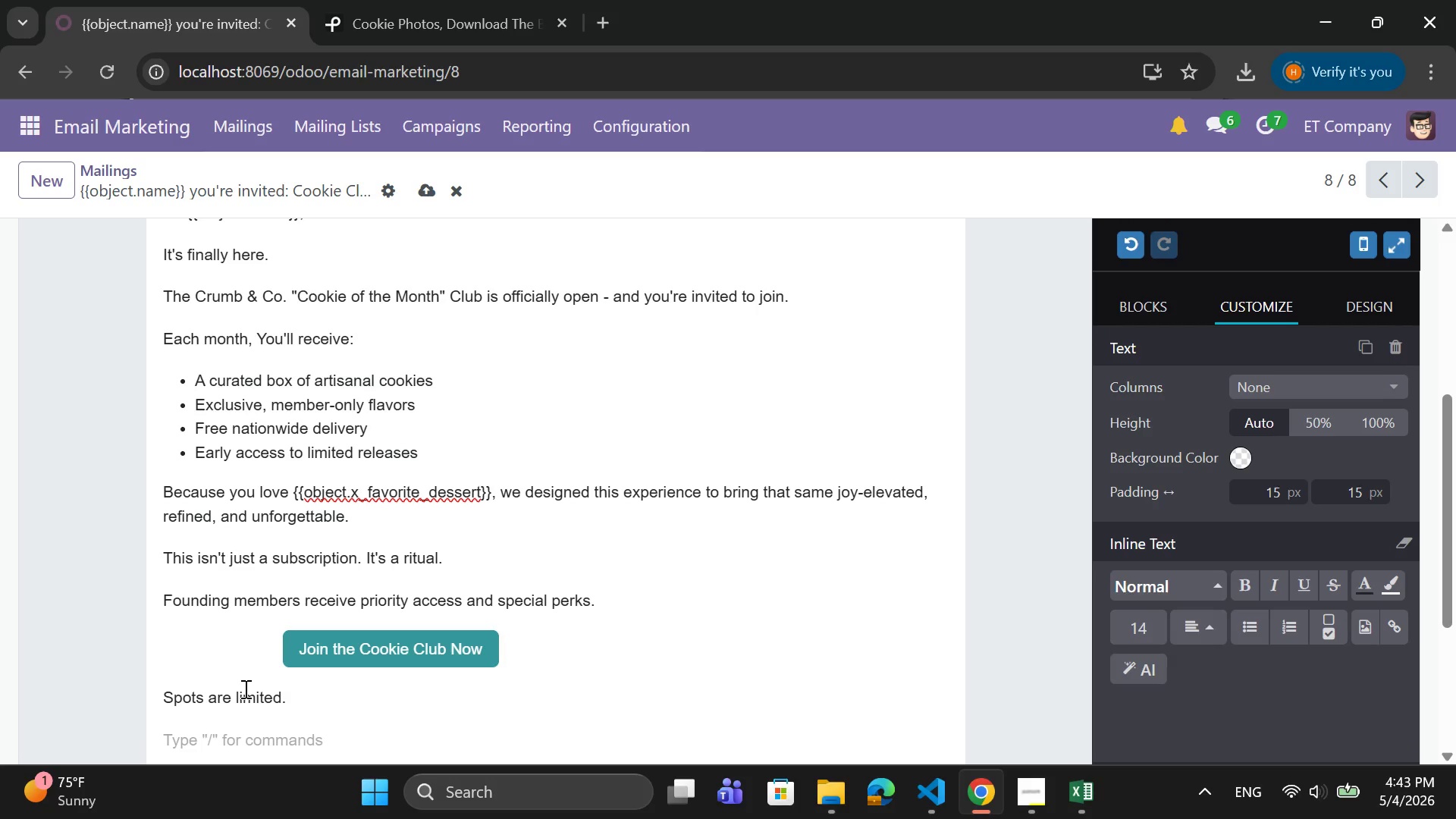 
type(With love,)
 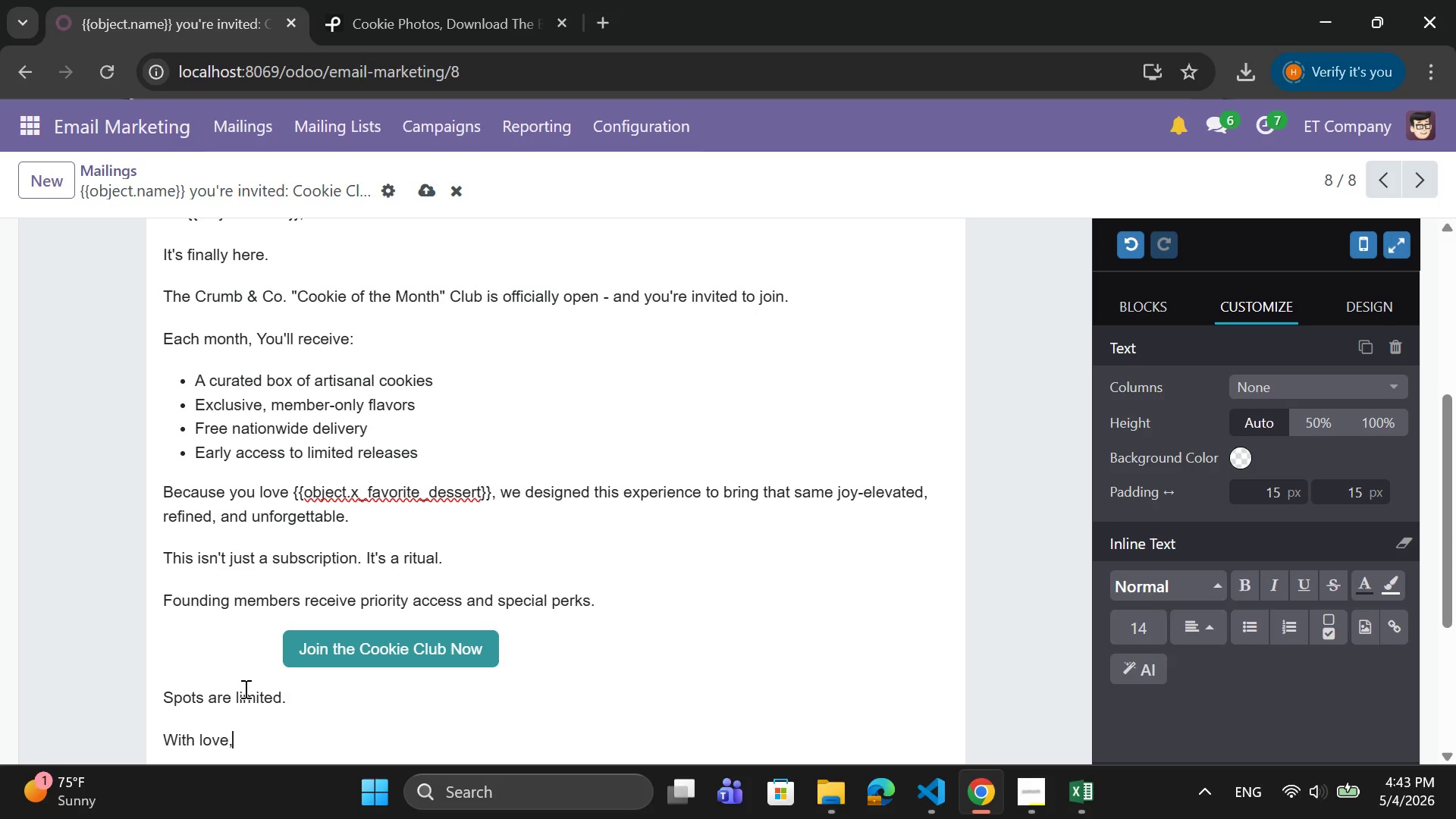 
key(Enter)
 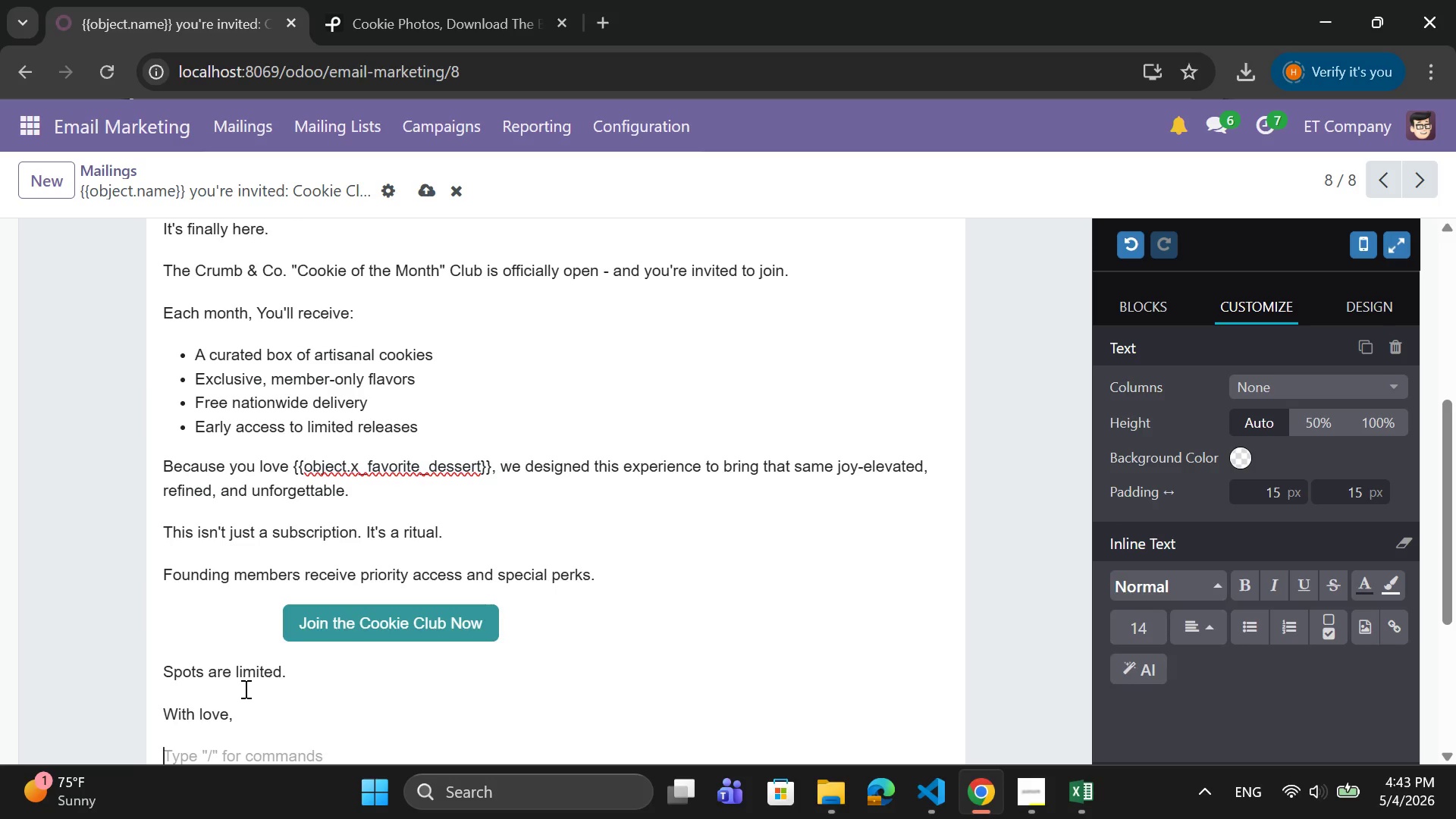 
type(The Crumb & Co. Team)
 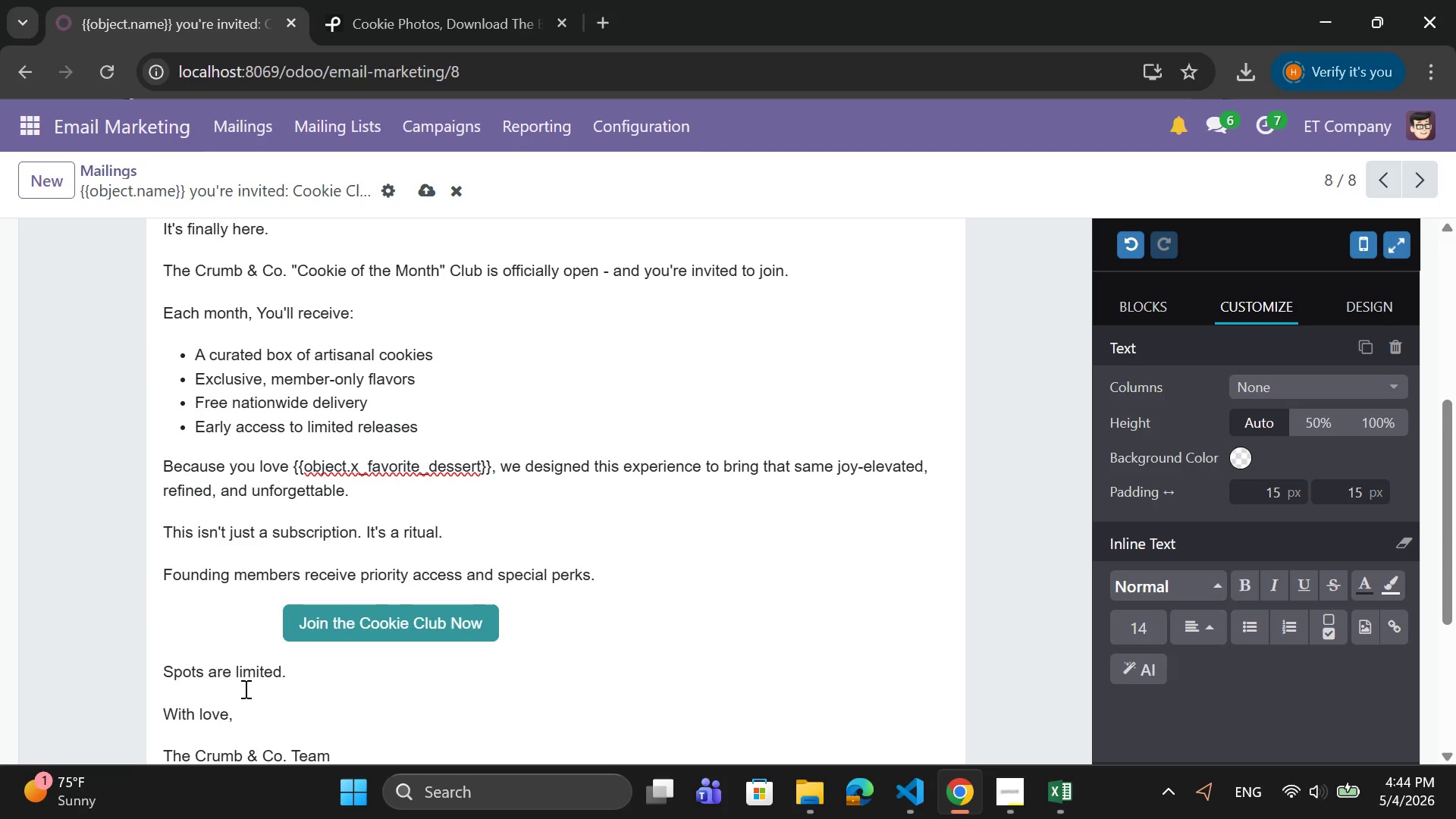 
wait(48.39)
 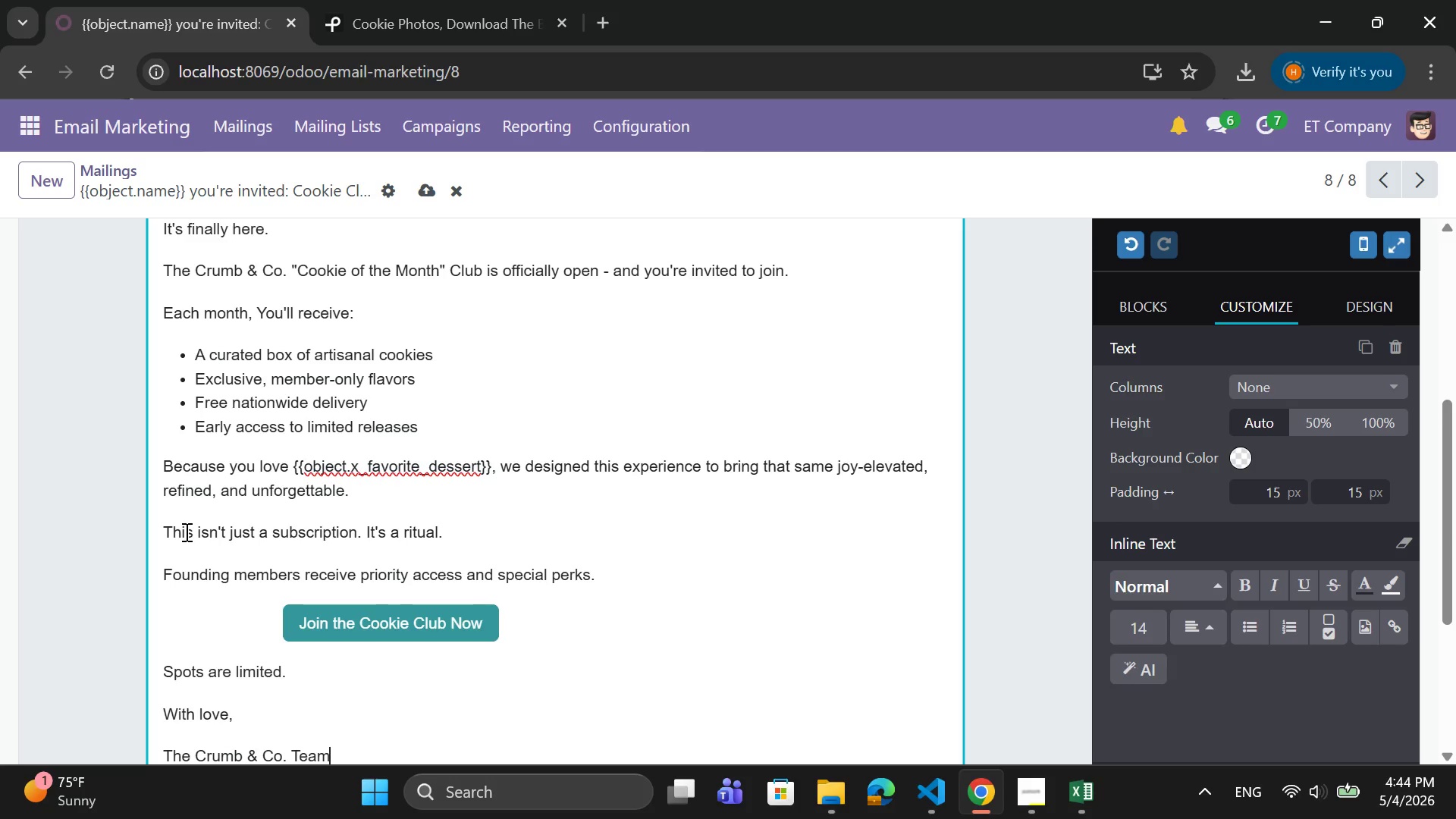 
scroll: coordinate [517, 436], scroll_direction: up, amount: 2.0
 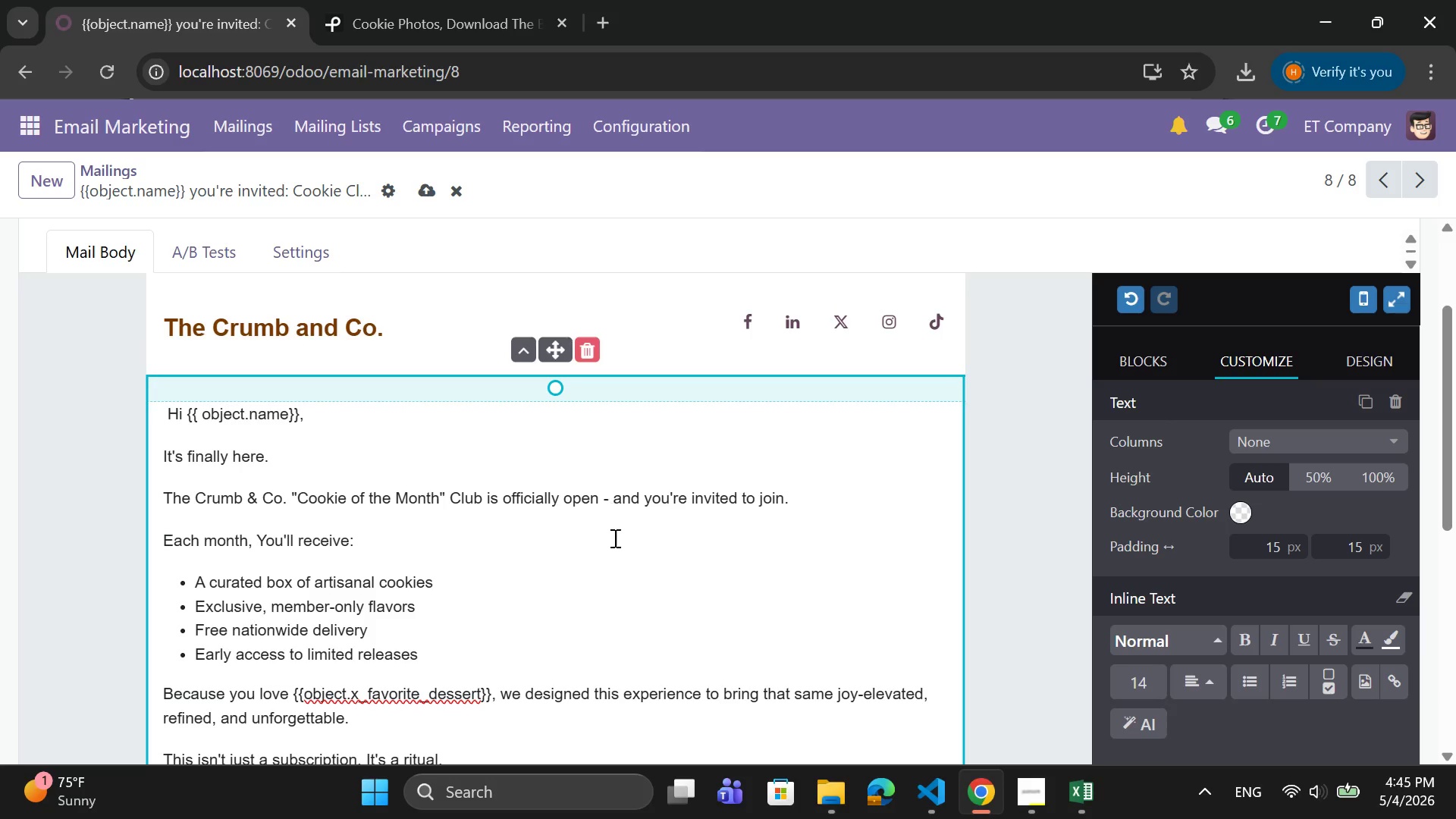 
scroll: coordinate [615, 563], scroll_direction: down, amount: 2.0
 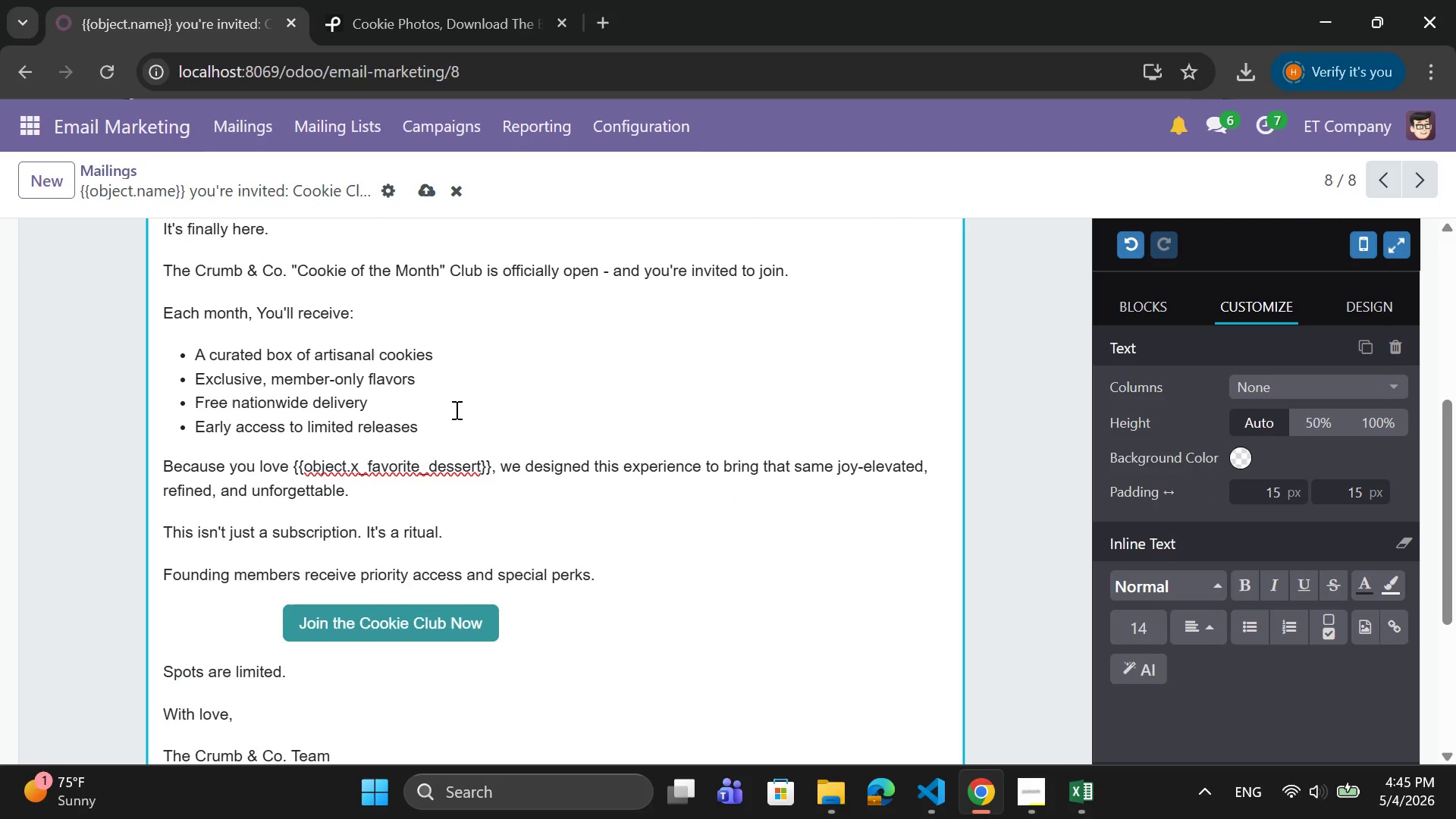 
left_click([455, 409])
 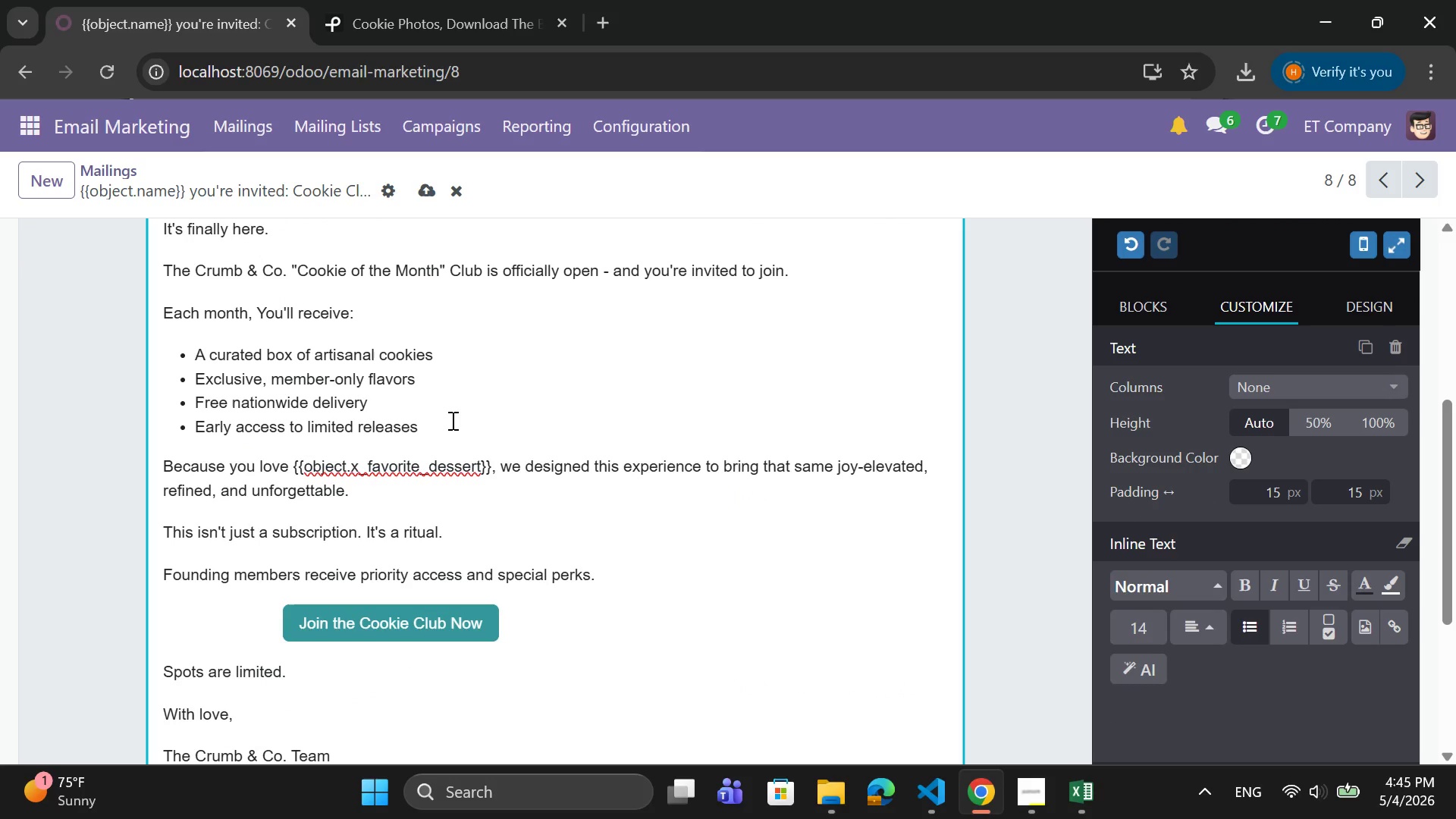 
left_click([450, 421])
 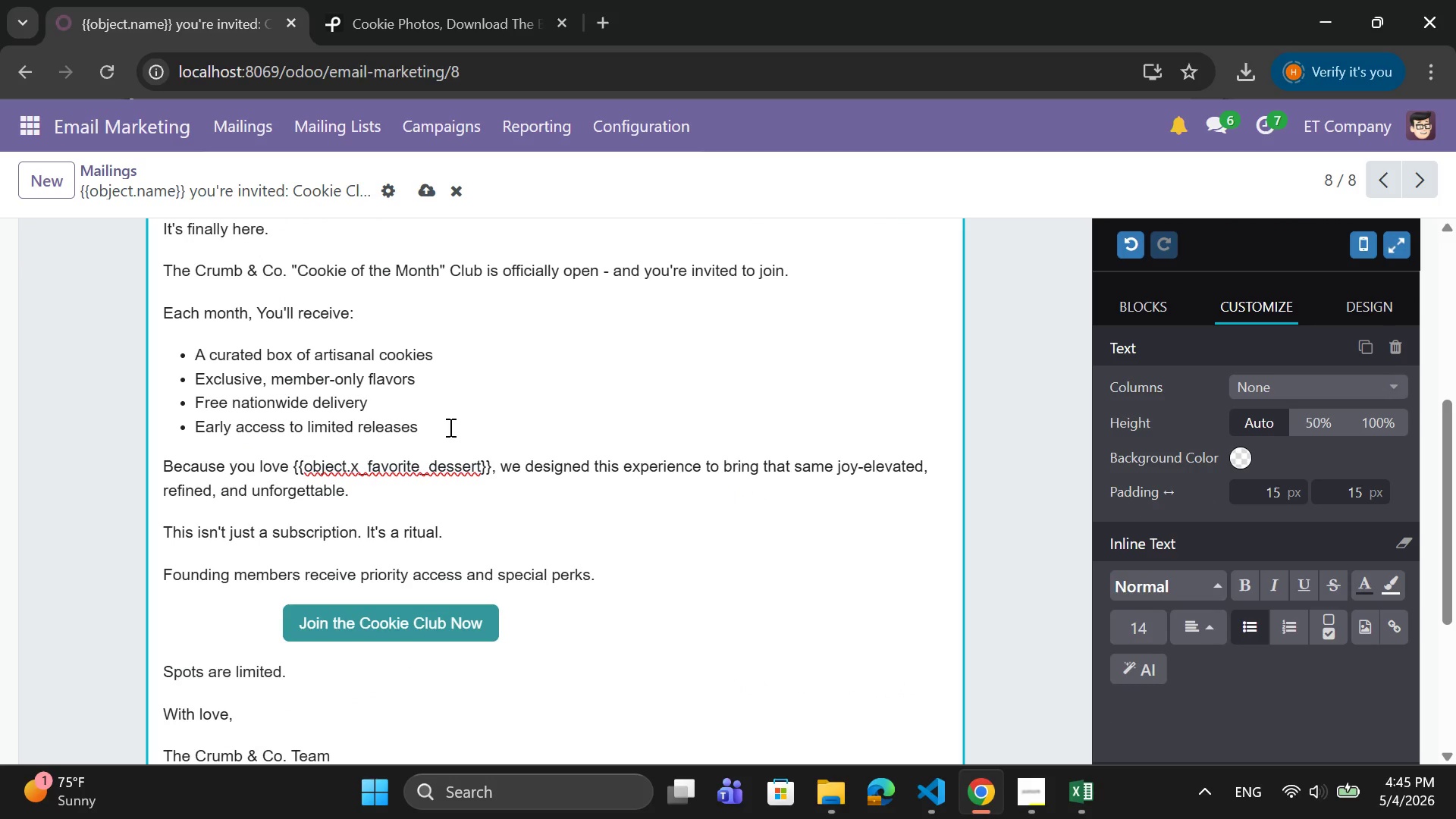 
key(Enter)
 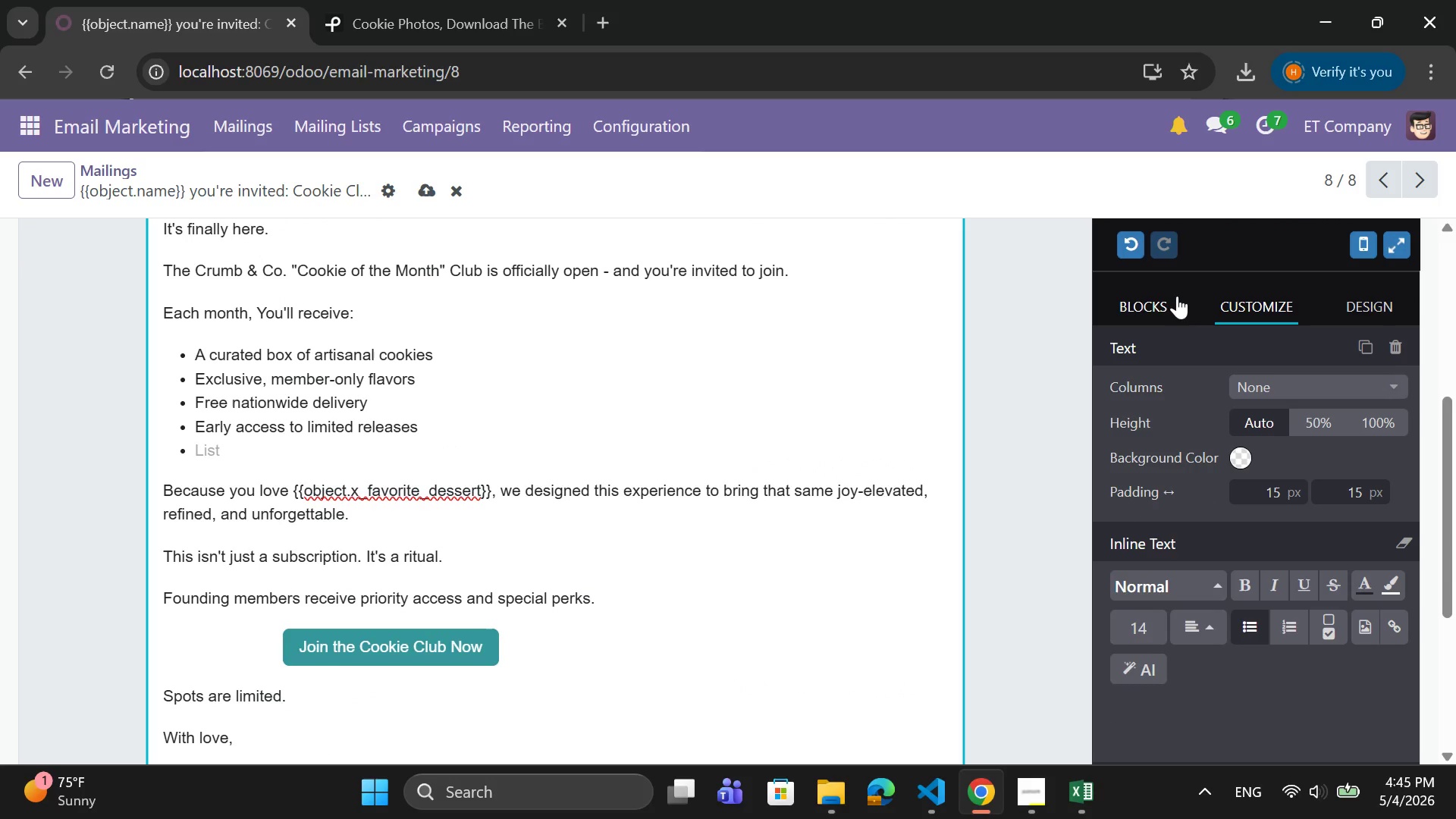 
left_click([1156, 298])
 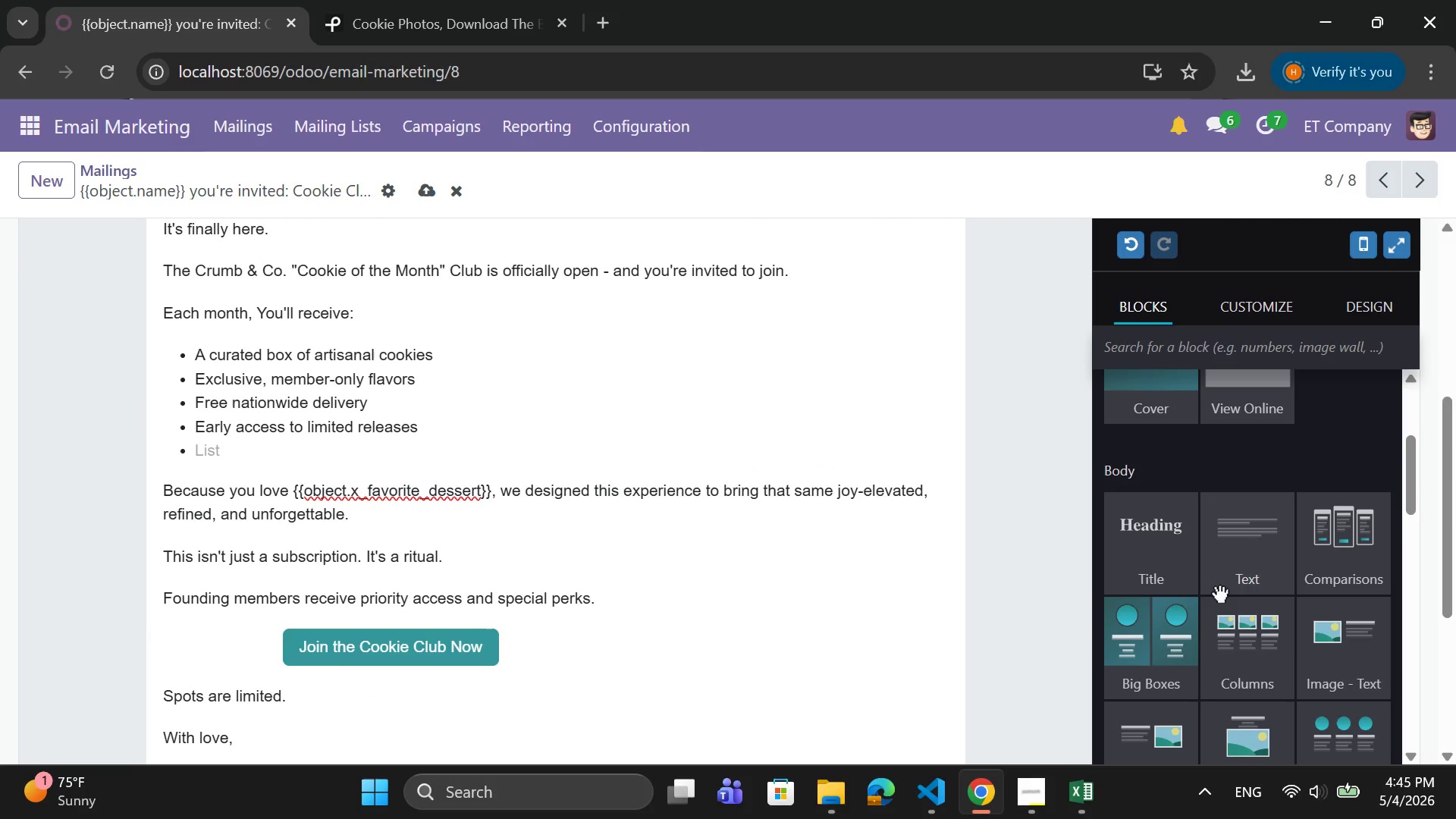 
scroll: coordinate [1219, 590], scroll_direction: down, amount: 1.0
 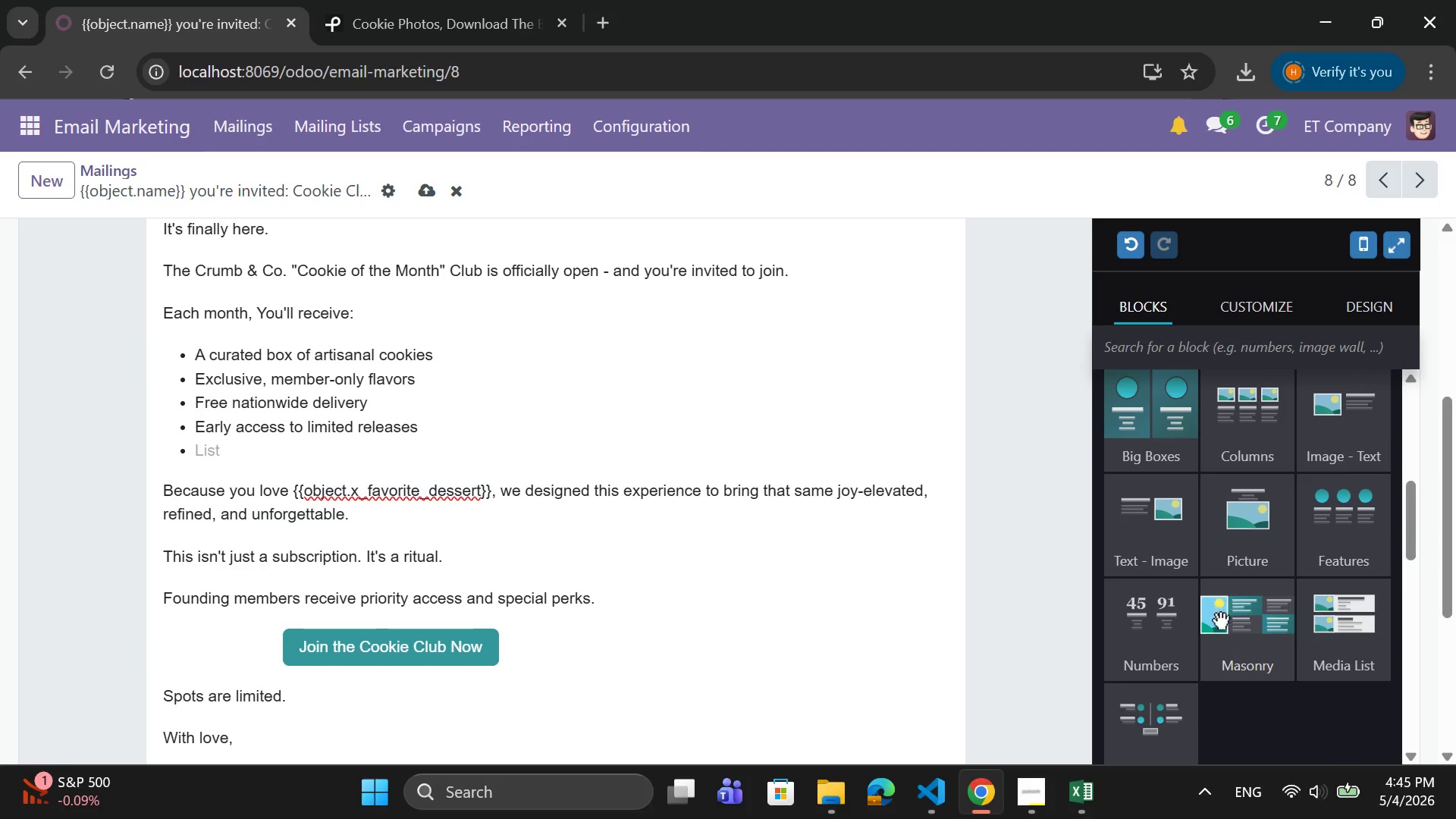 
wait(14.88)
 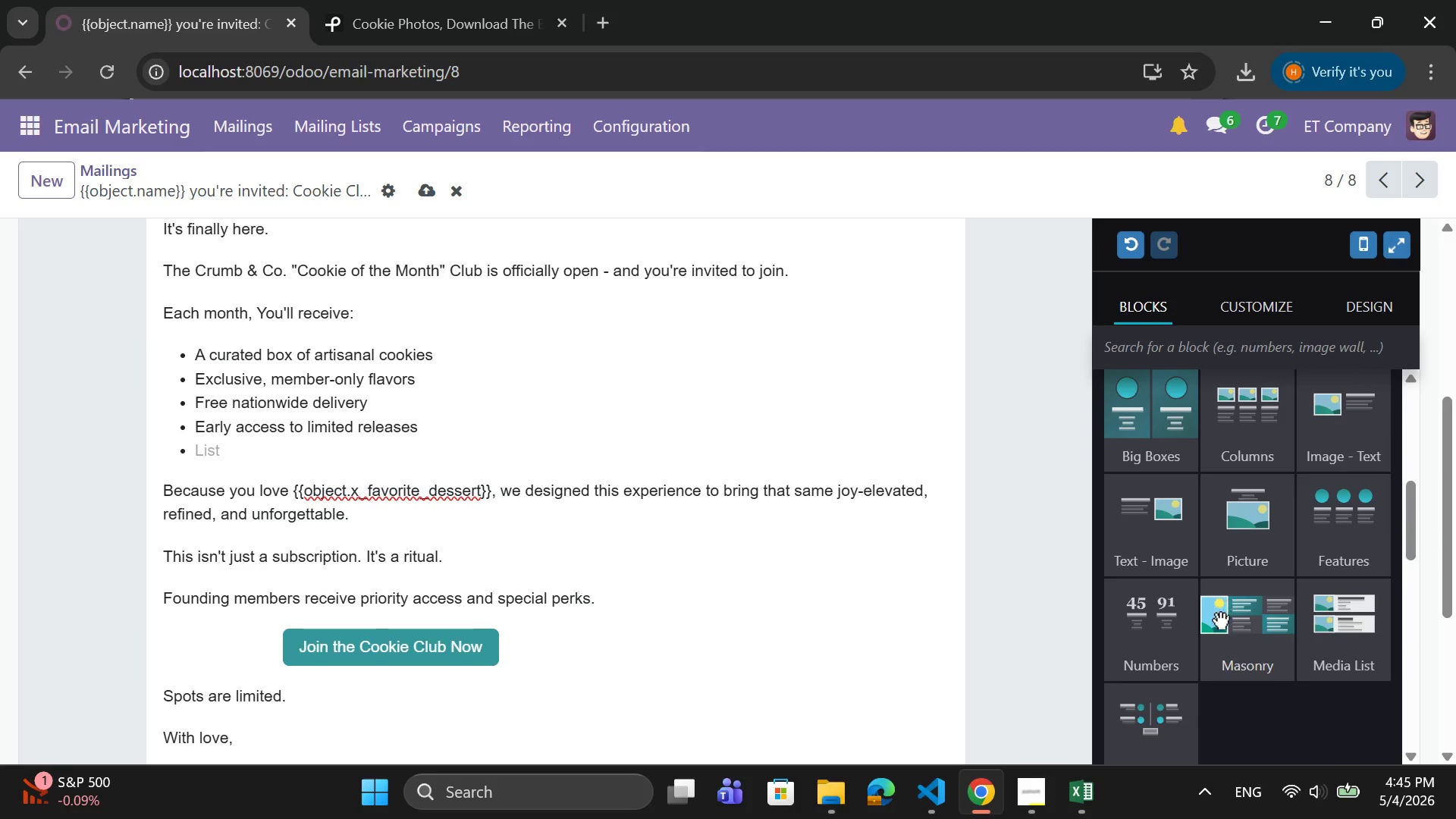 
left_click([1169, 522])
 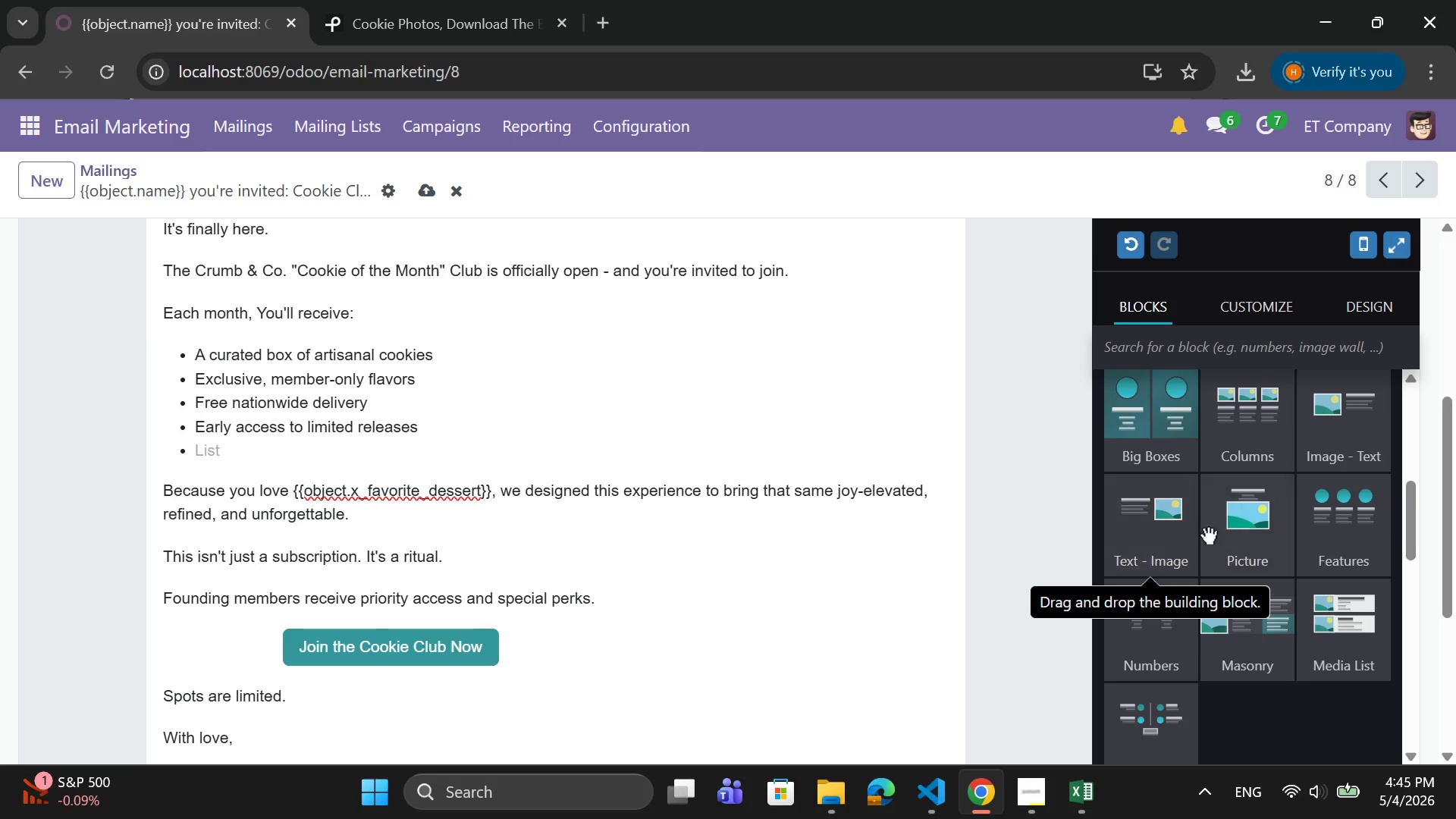 
mouse_move([1232, 520])
 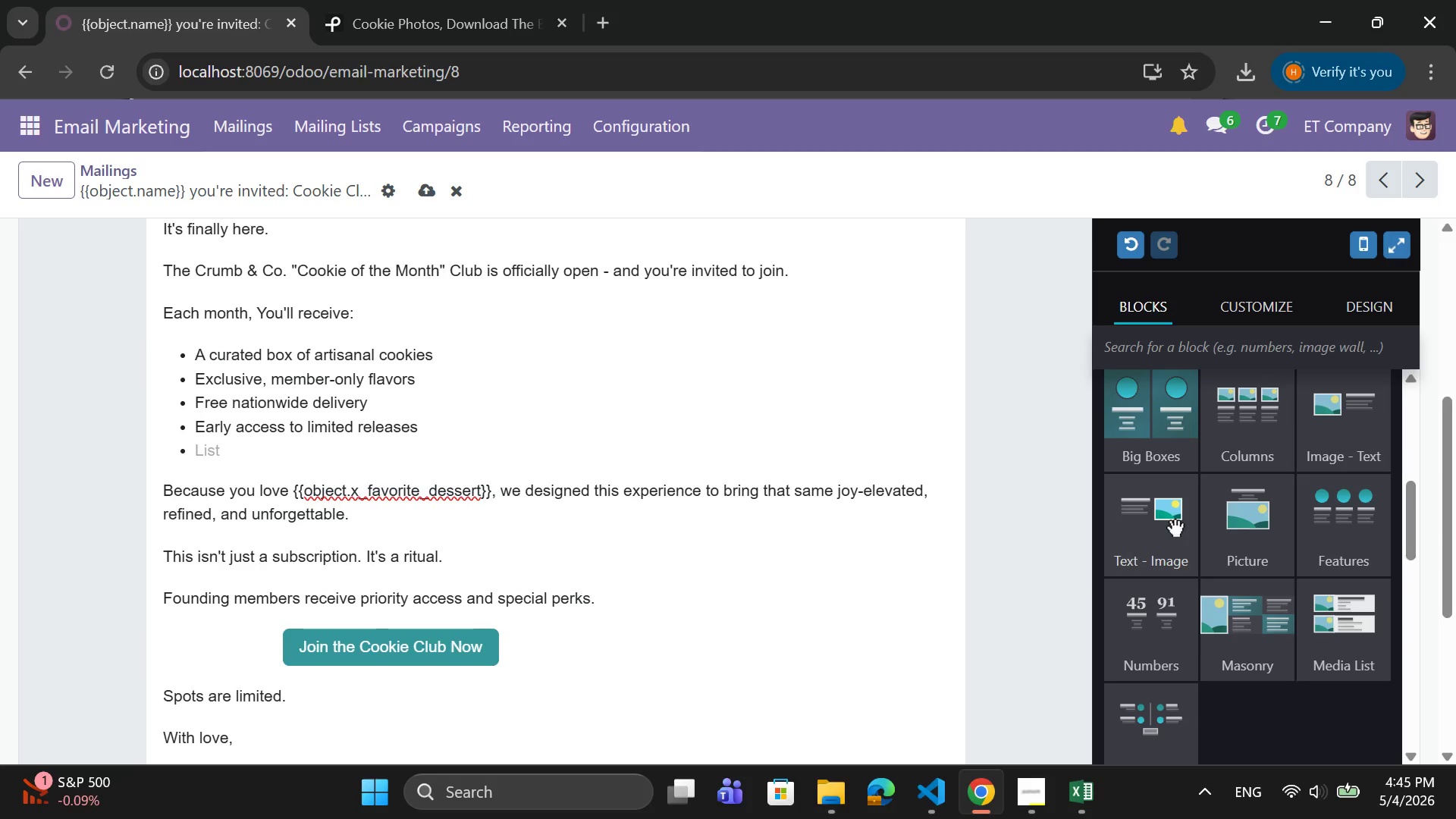 
left_click([1174, 524])
 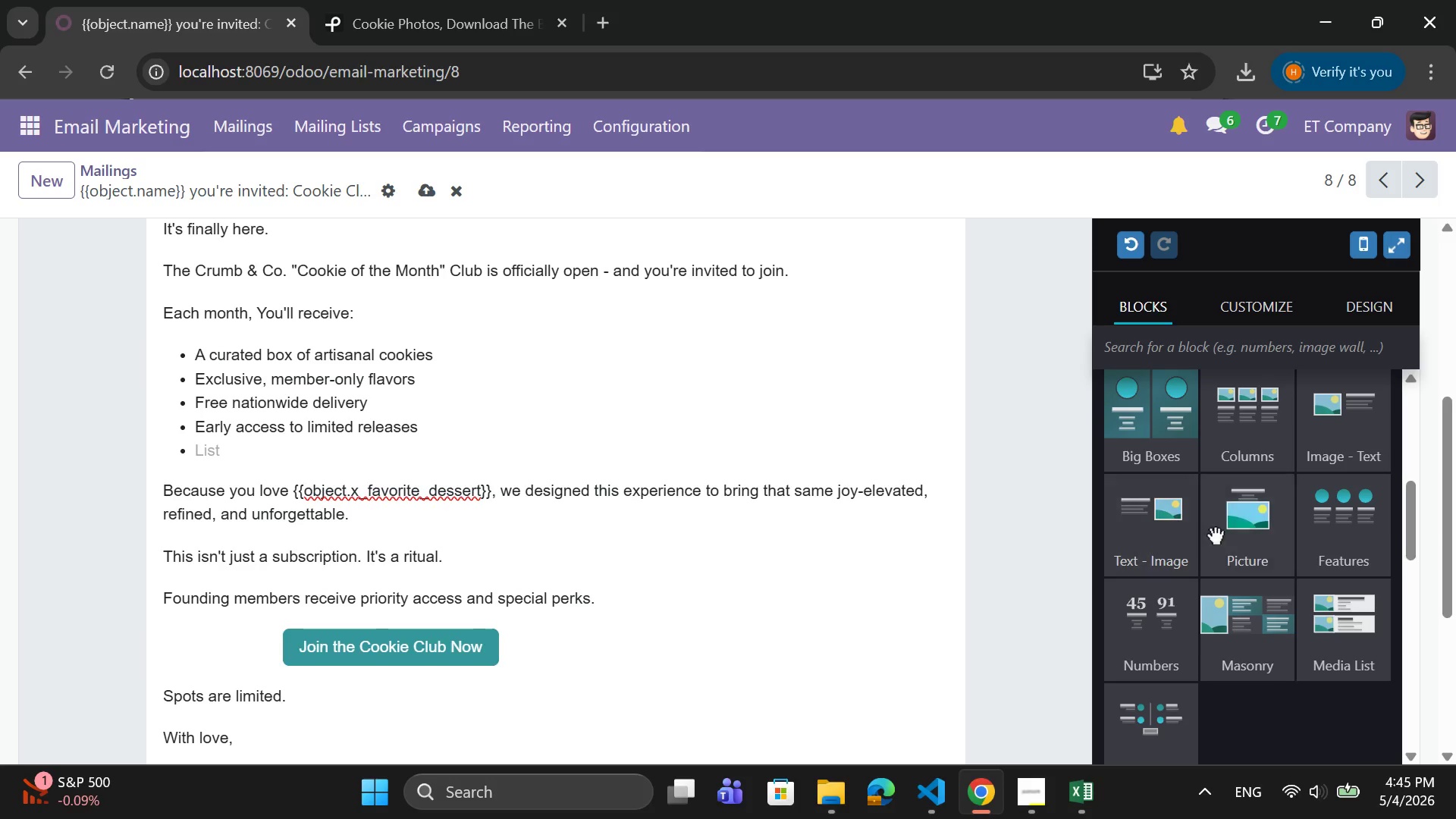 
left_click_drag(start_coordinate=[1154, 516], to_coordinate=[670, 422])
 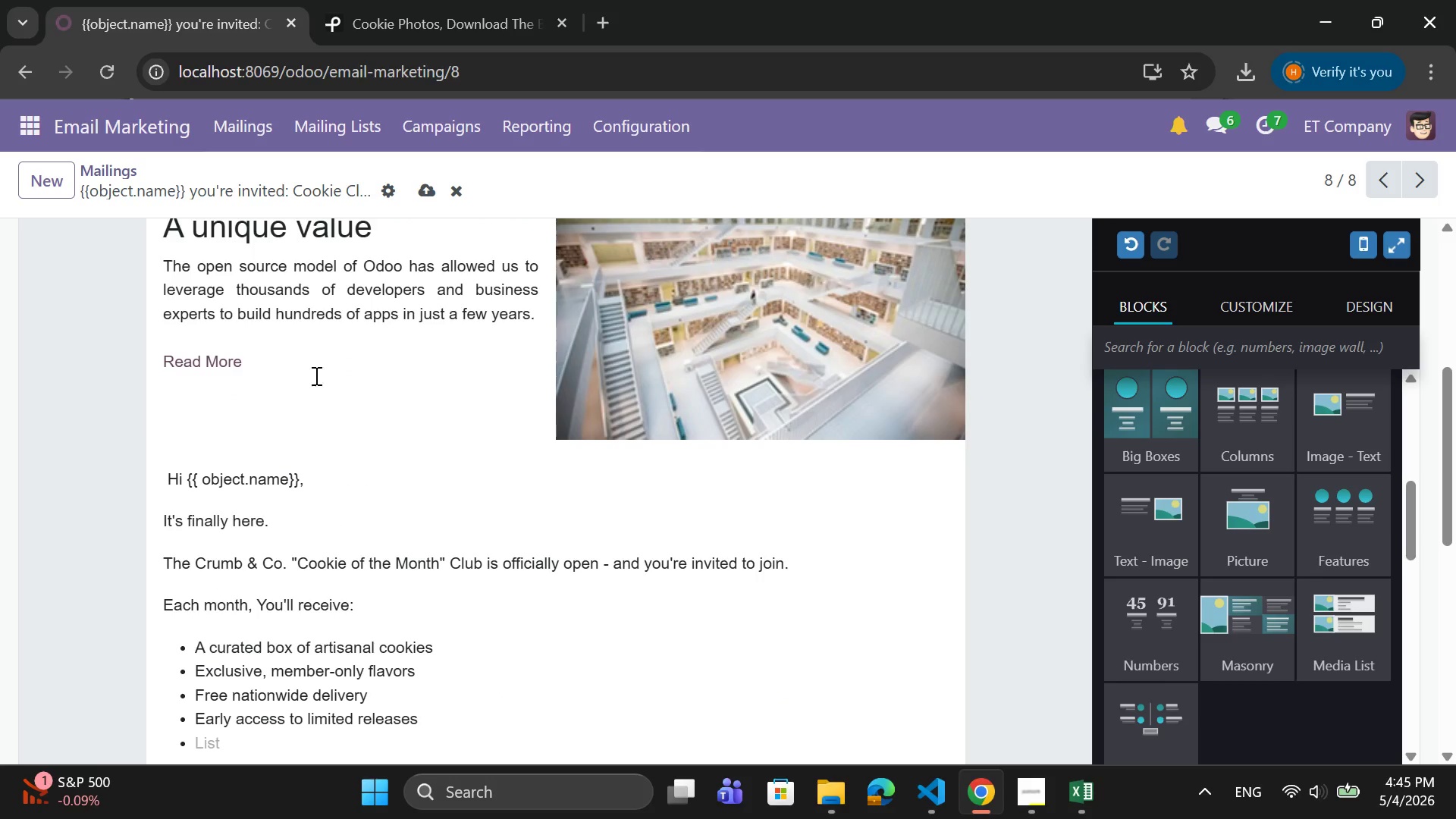 
scroll: coordinate [554, 426], scroll_direction: up, amount: 2.0
 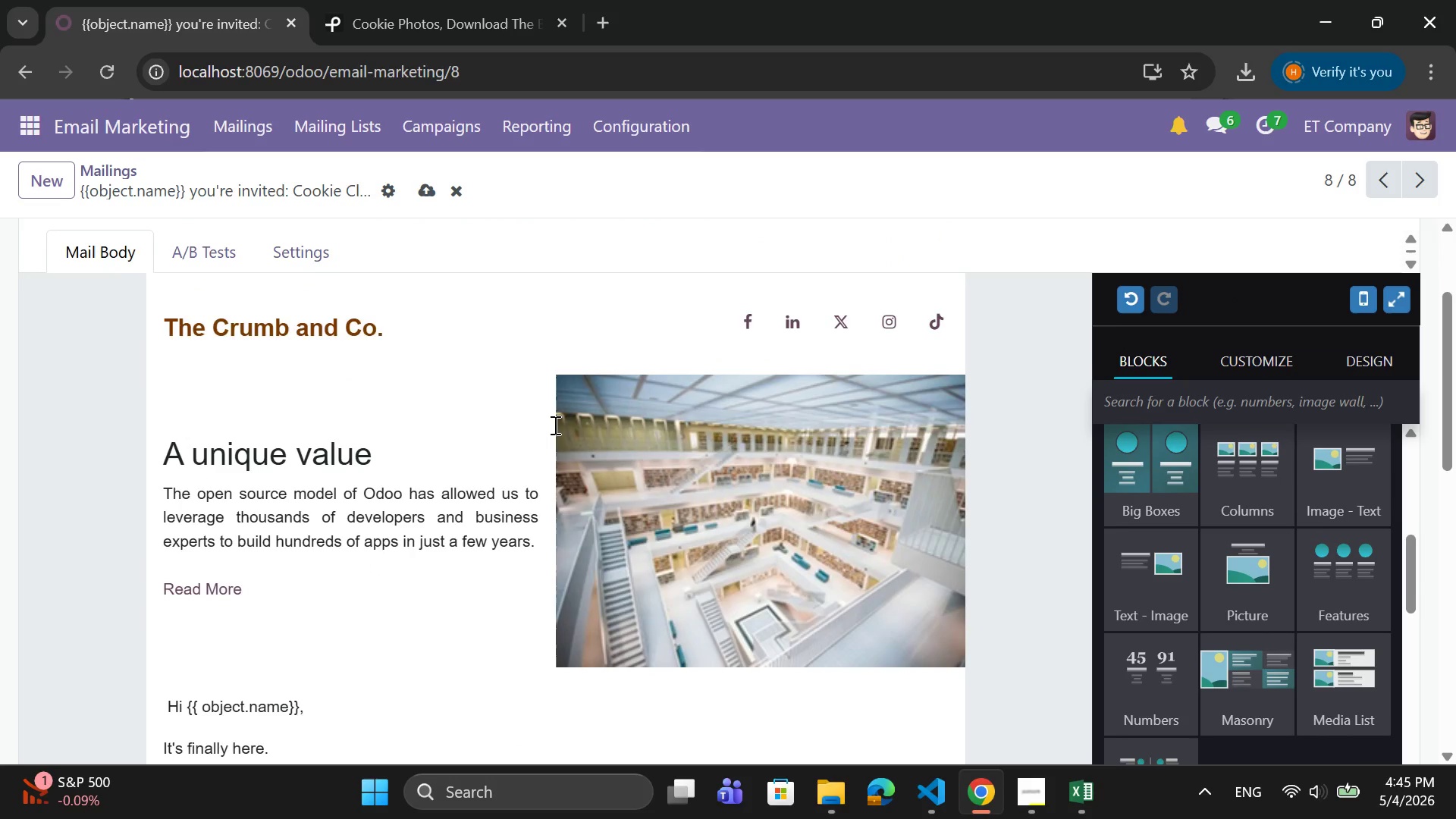 
scroll: coordinate [554, 425], scroll_direction: down, amount: 2.0
 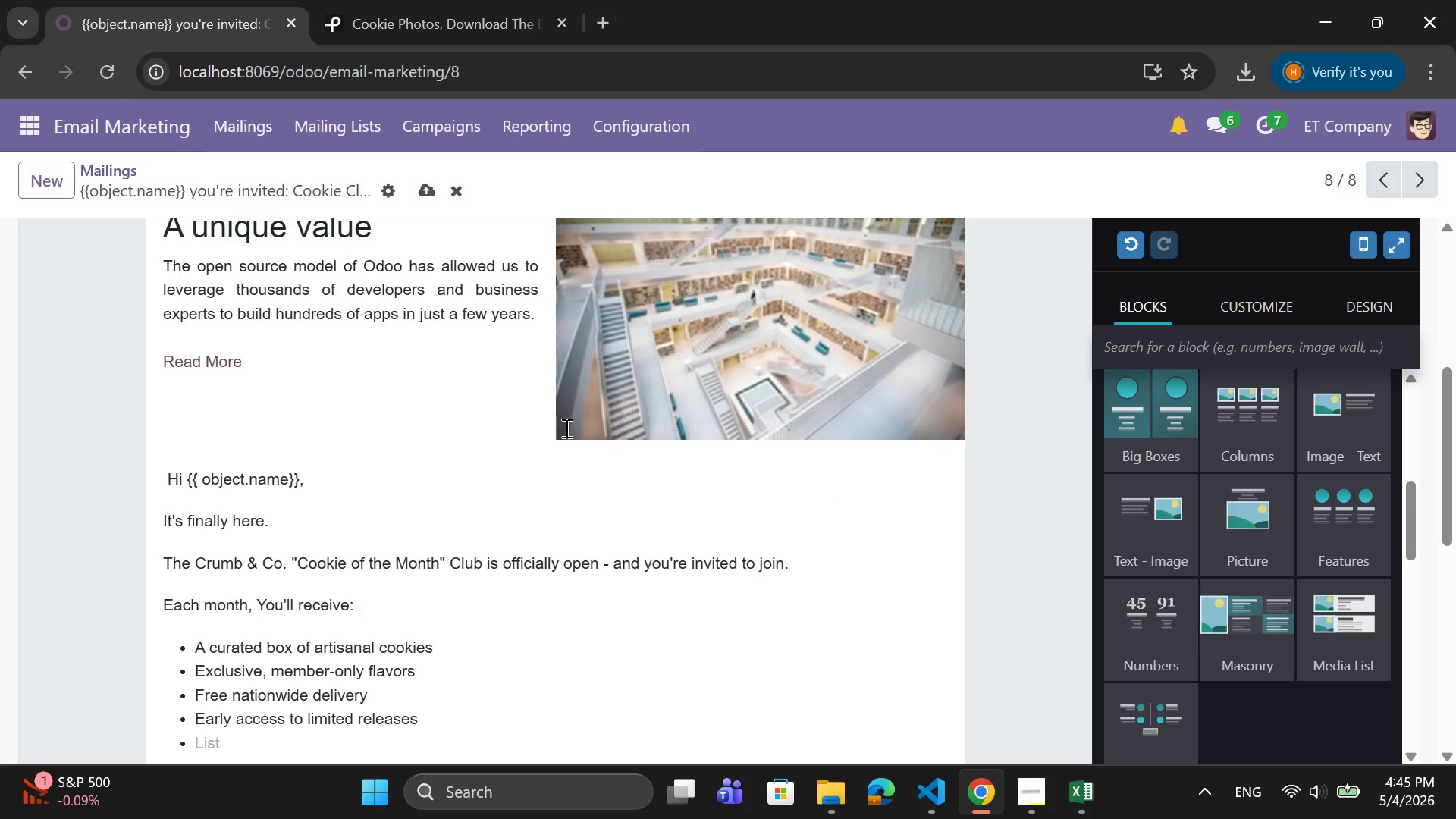 
key(Control+Z)
 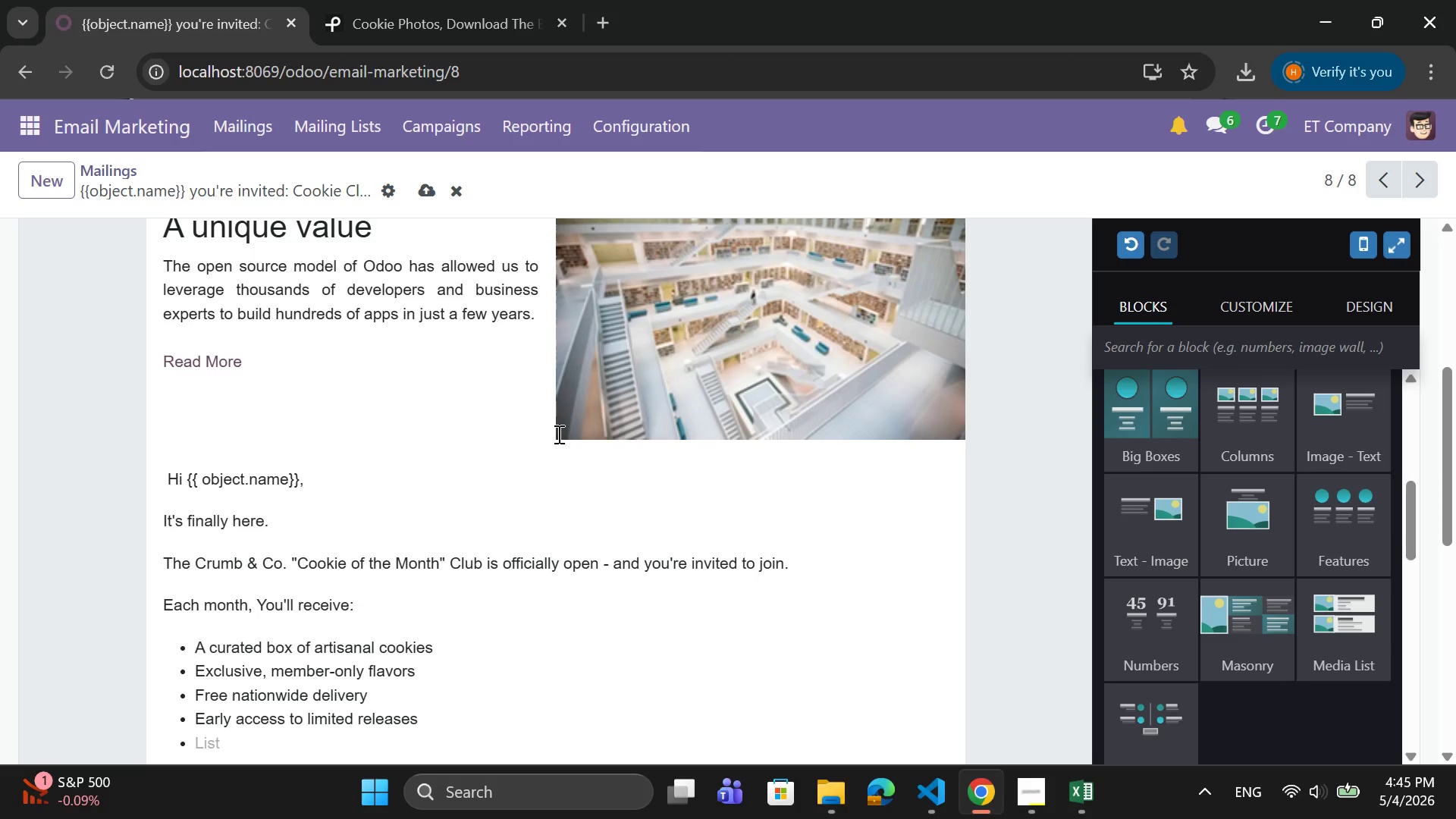 
key(Control+Z)
 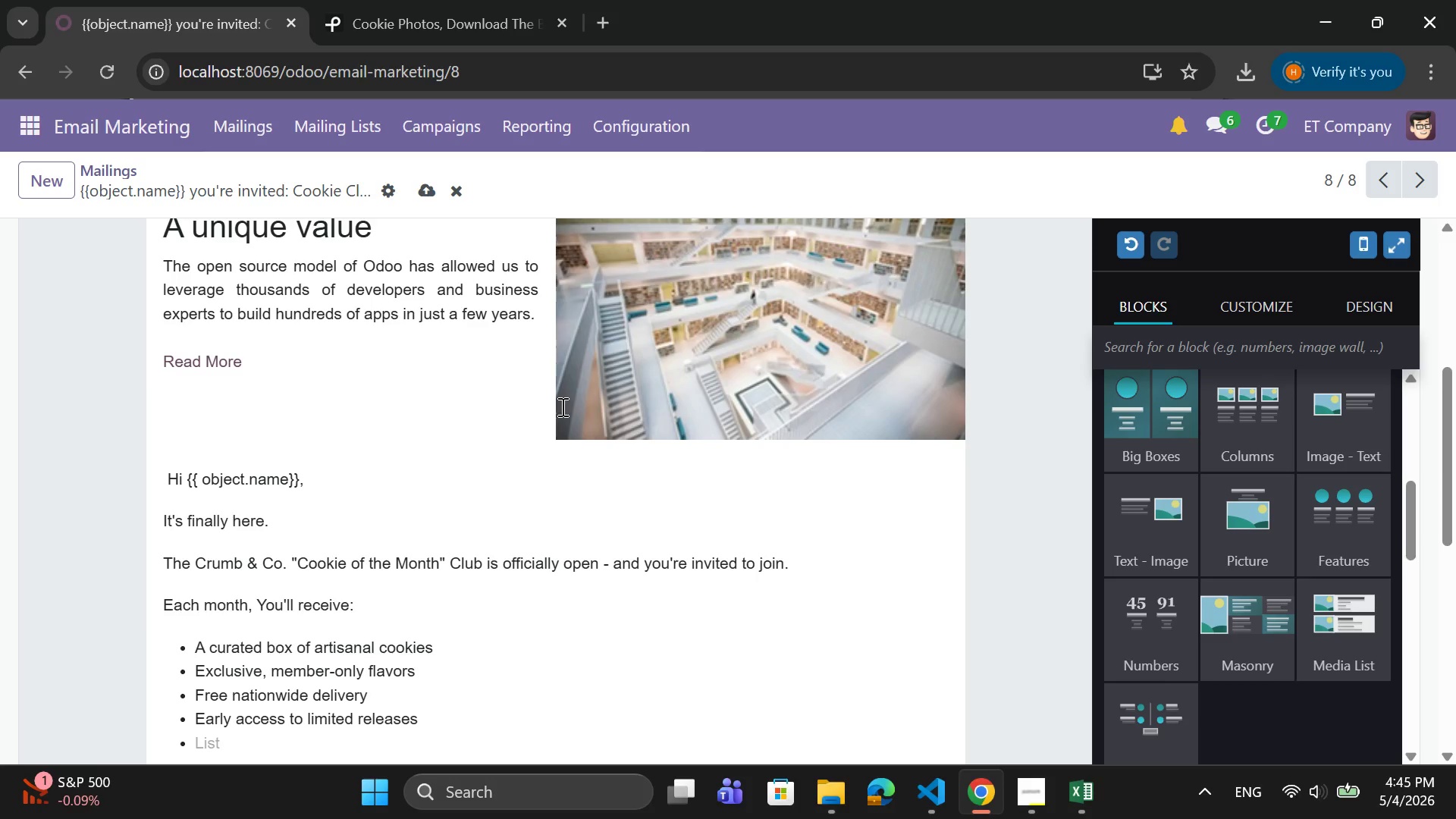 
left_click([575, 403])
 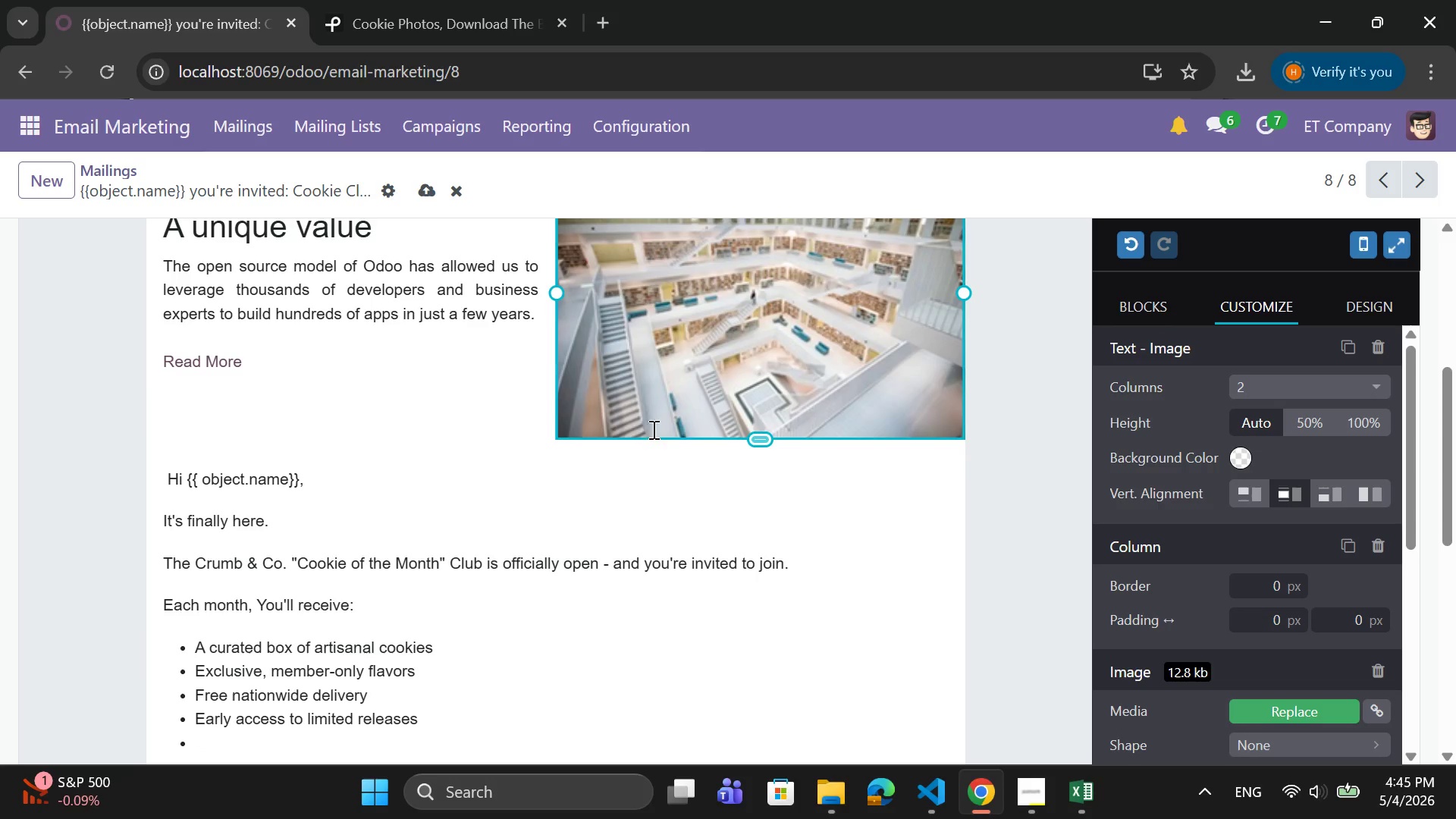 
key(Backspace)
 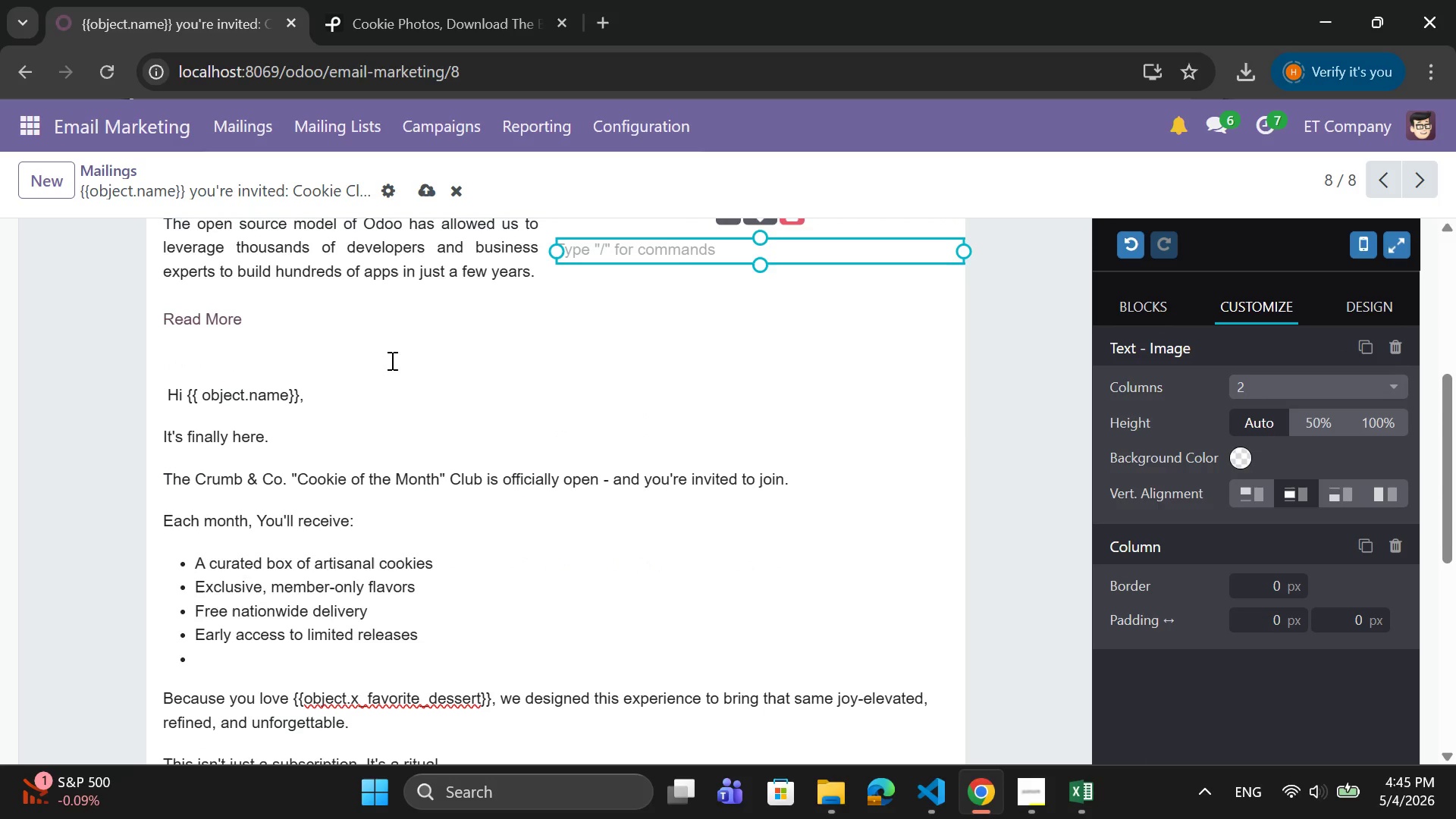 
scroll: coordinate [412, 357], scroll_direction: up, amount: 2.0
 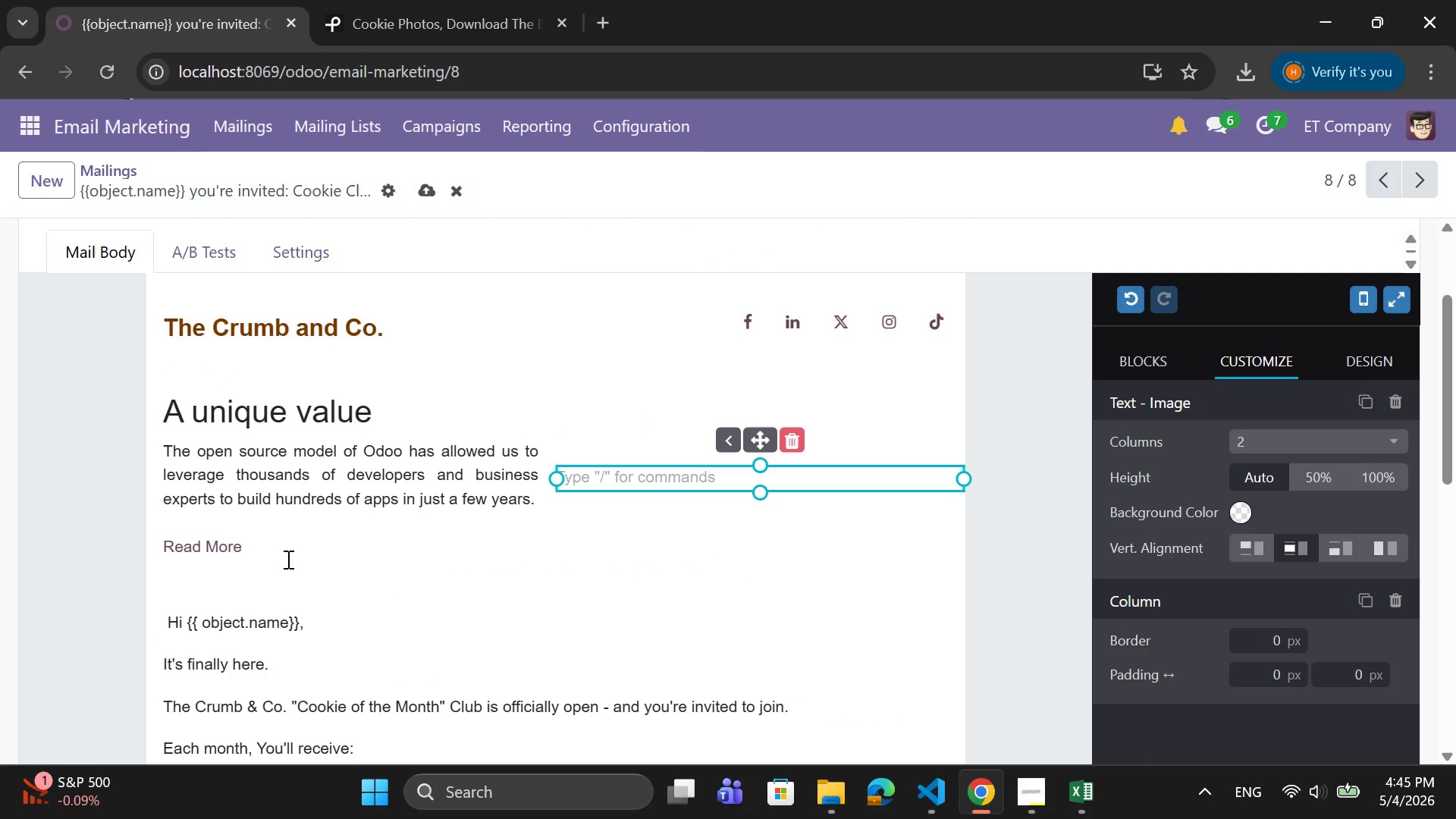 
left_click_drag(start_coordinate=[288, 575], to_coordinate=[157, 416])
 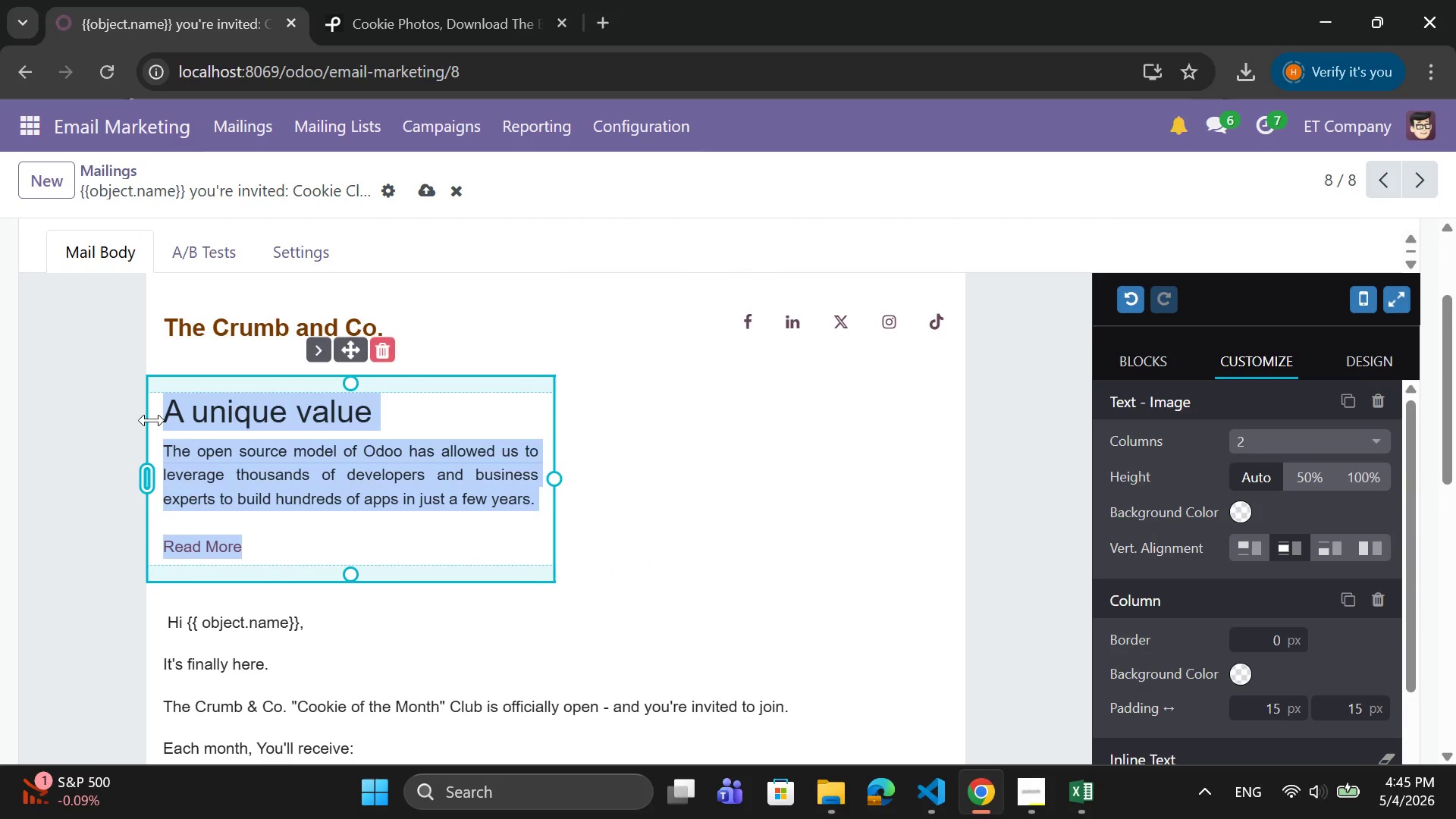 
key(Backspace)
 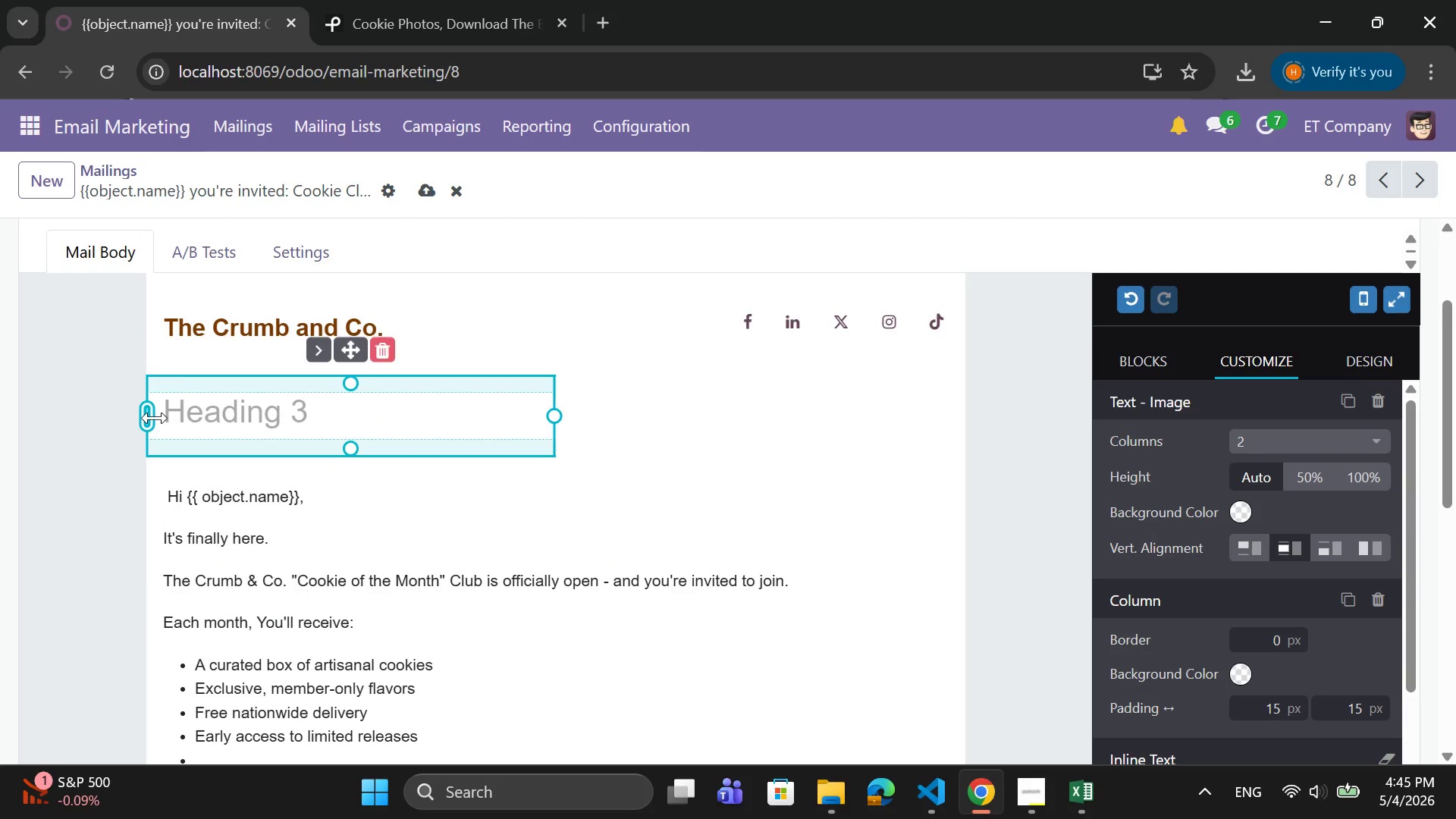 
key(Backspace)
 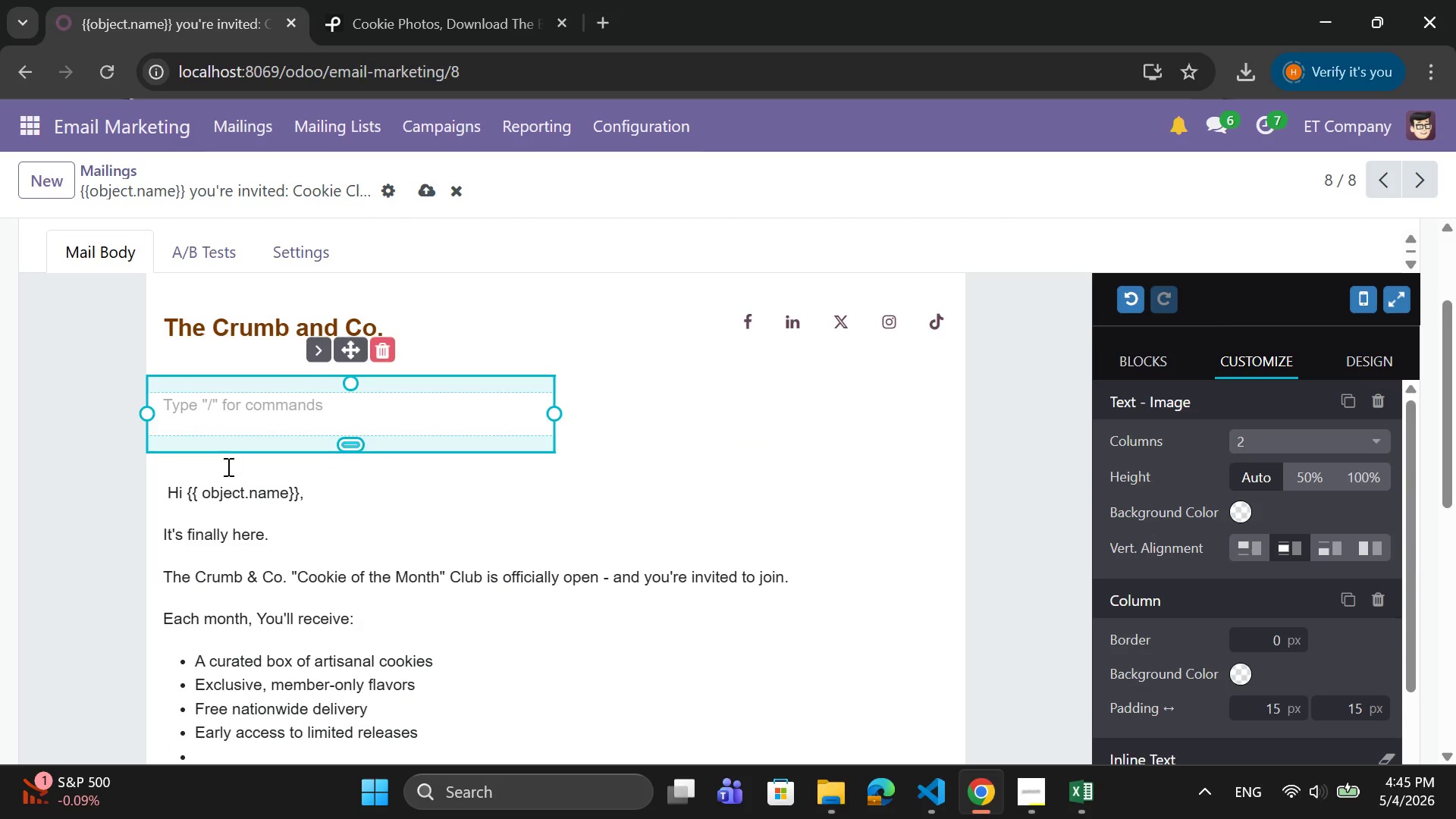 
left_click([228, 472])
 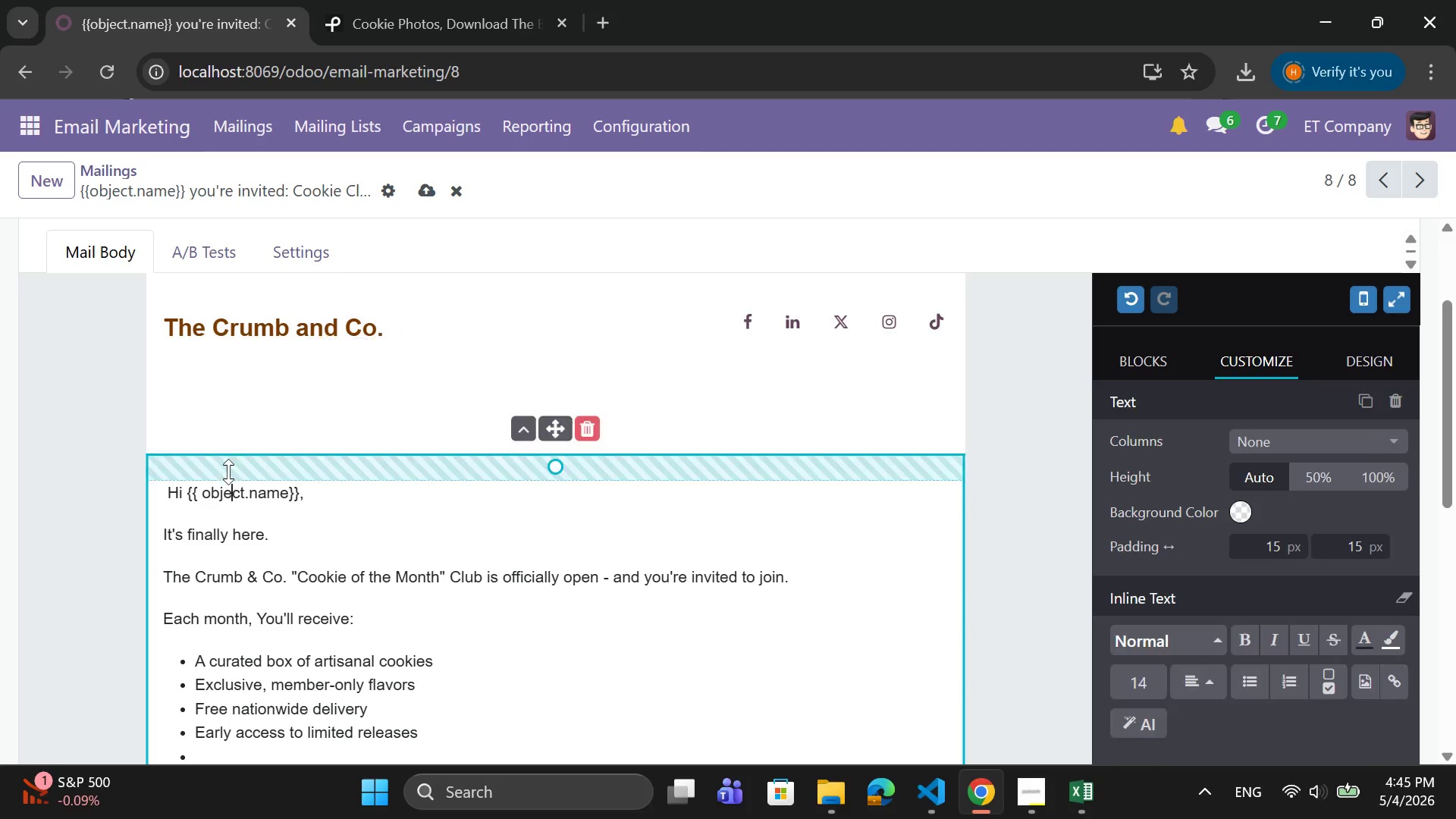 
key(Backspace)
 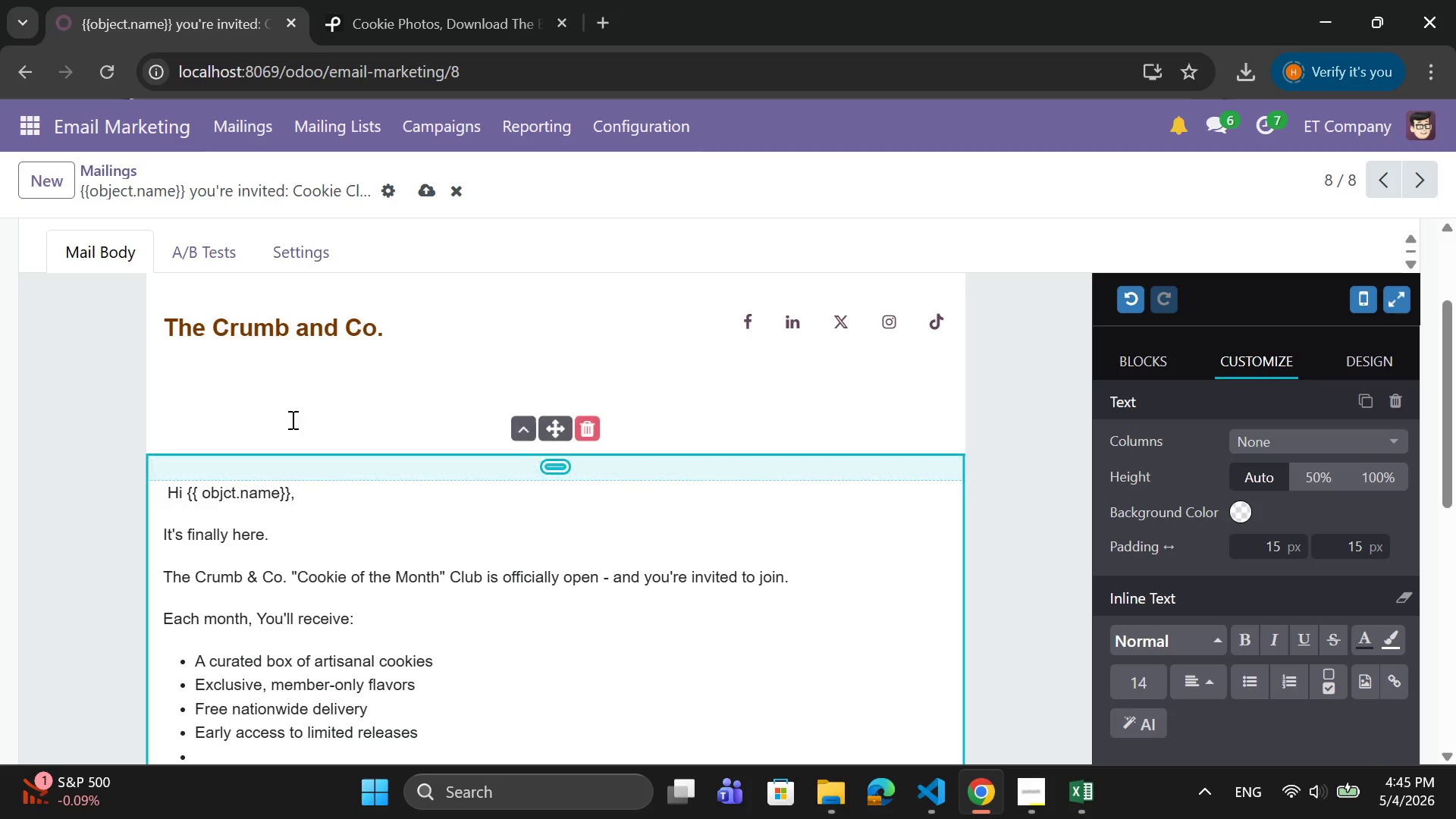 
left_click([299, 413])
 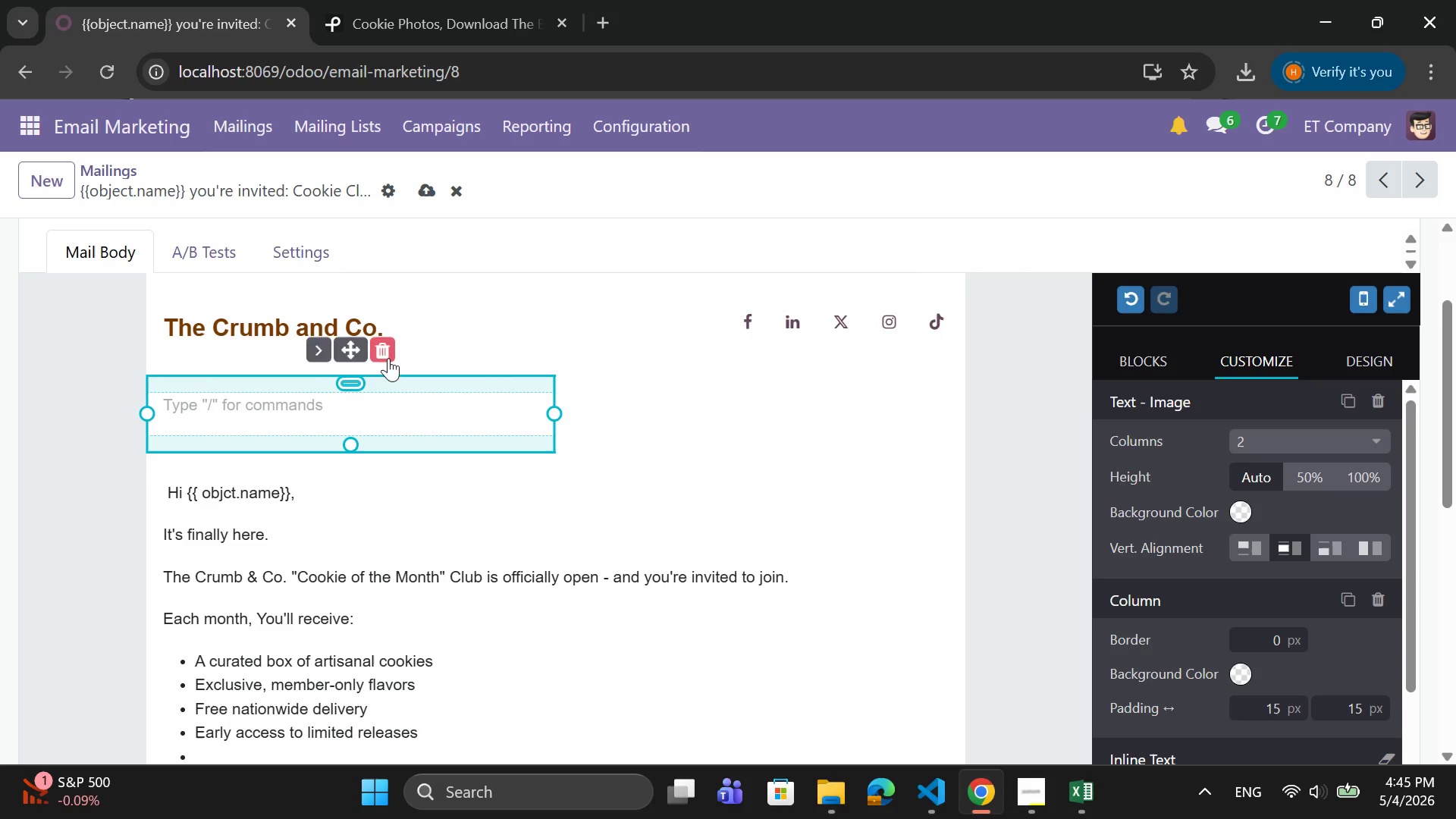 
left_click([391, 353])
 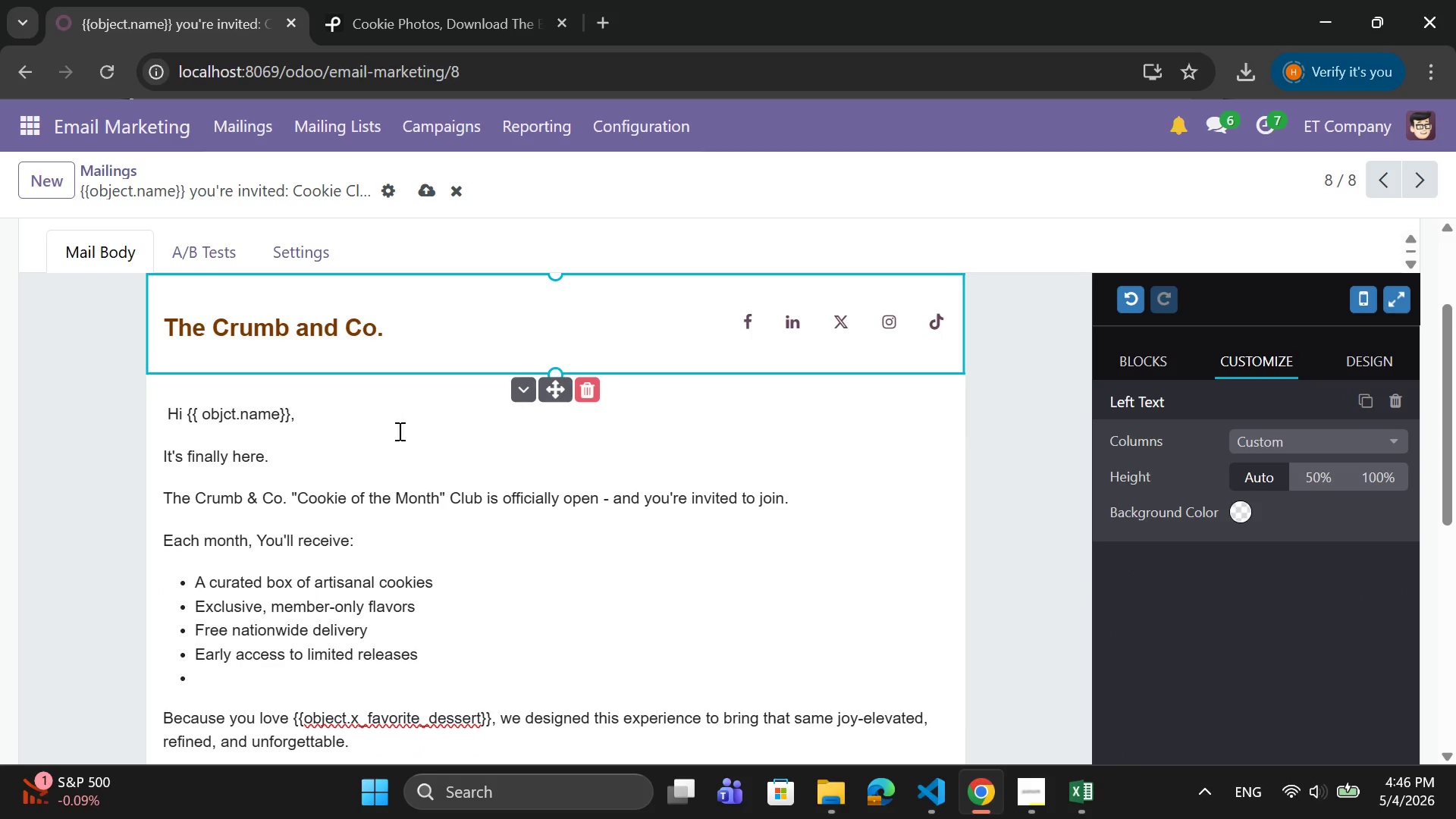 
scroll: coordinate [410, 481], scroll_direction: down, amount: 3.0
 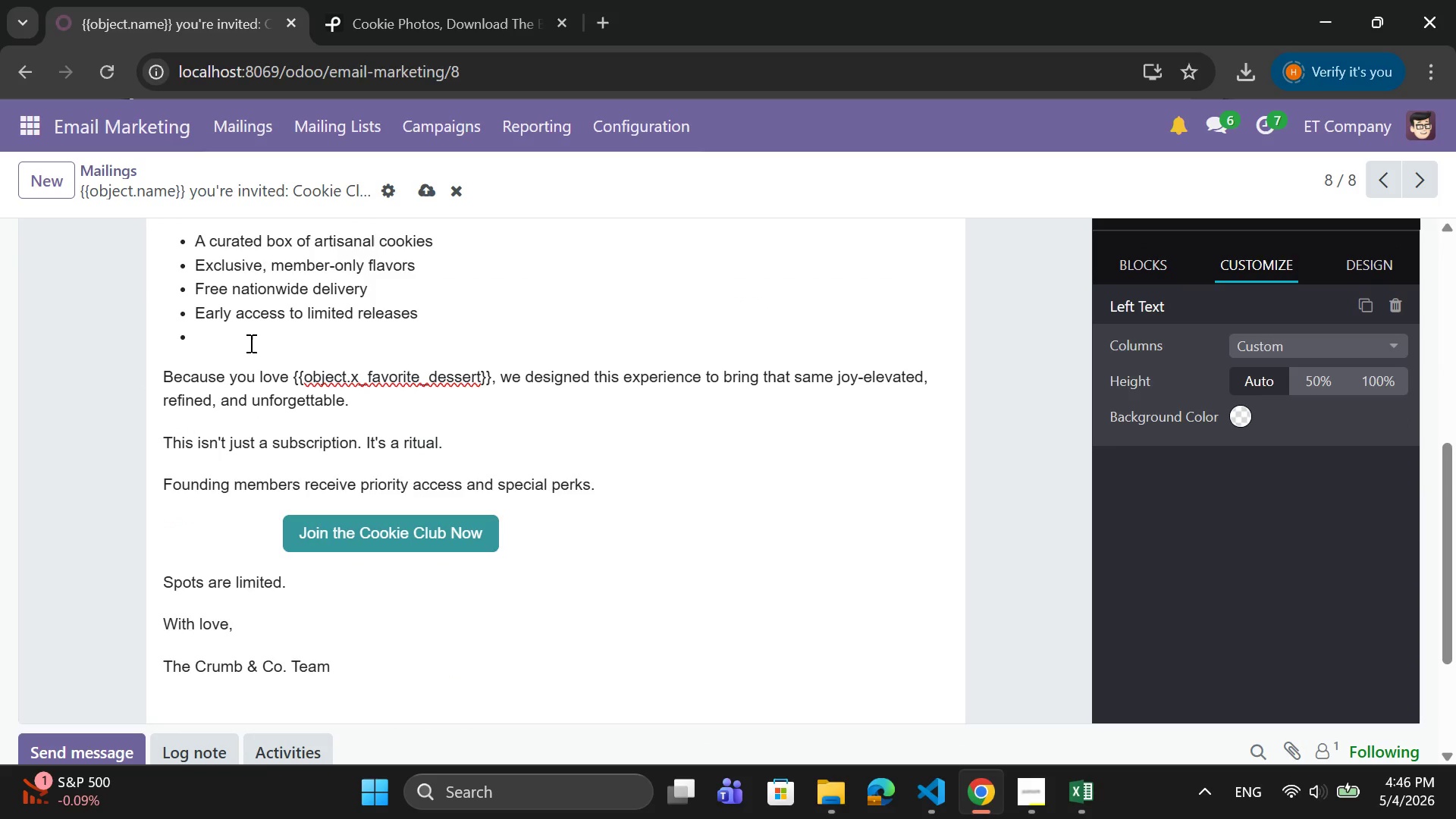 
left_click([250, 342])
 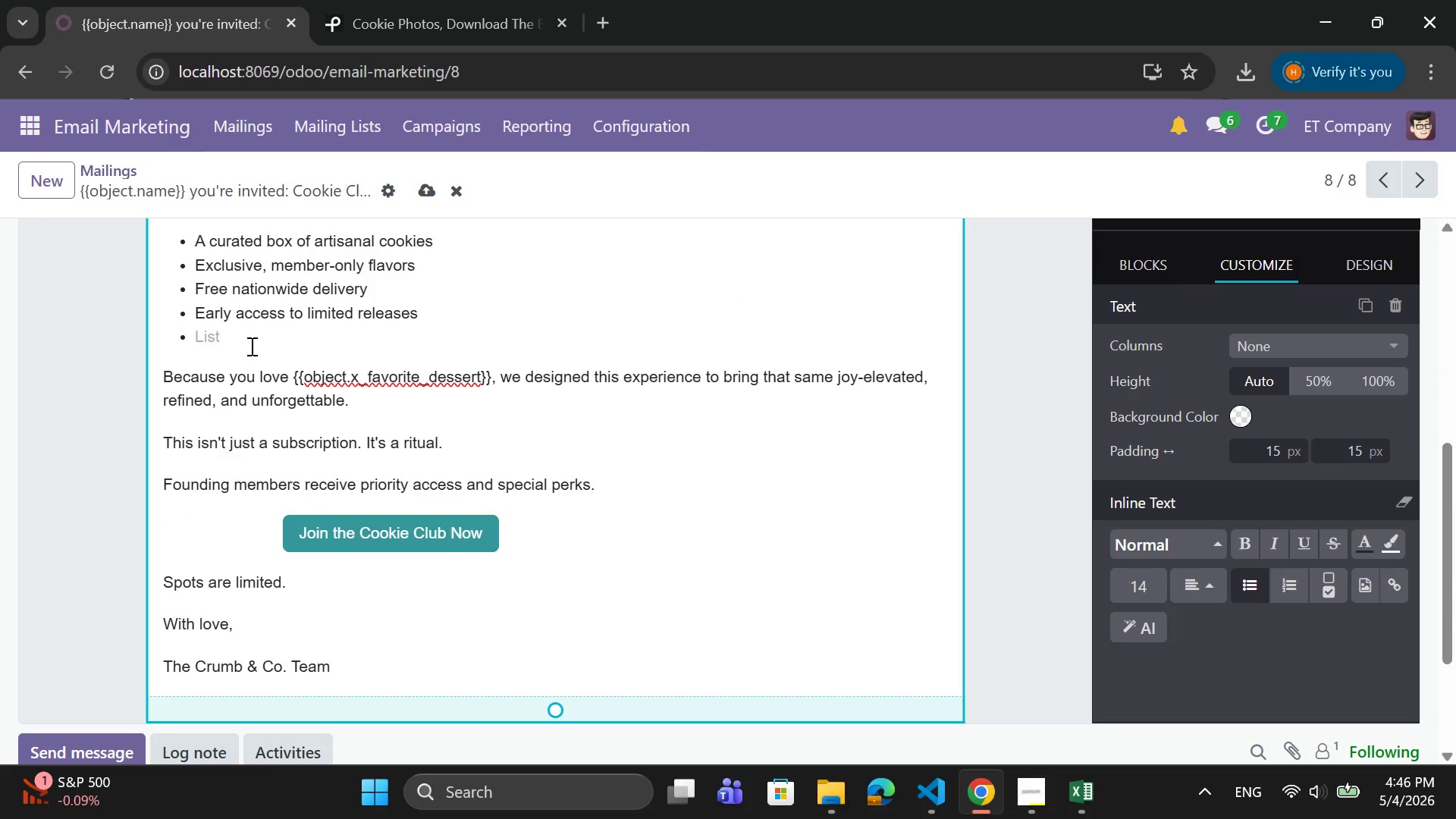 
key(Backspace)
 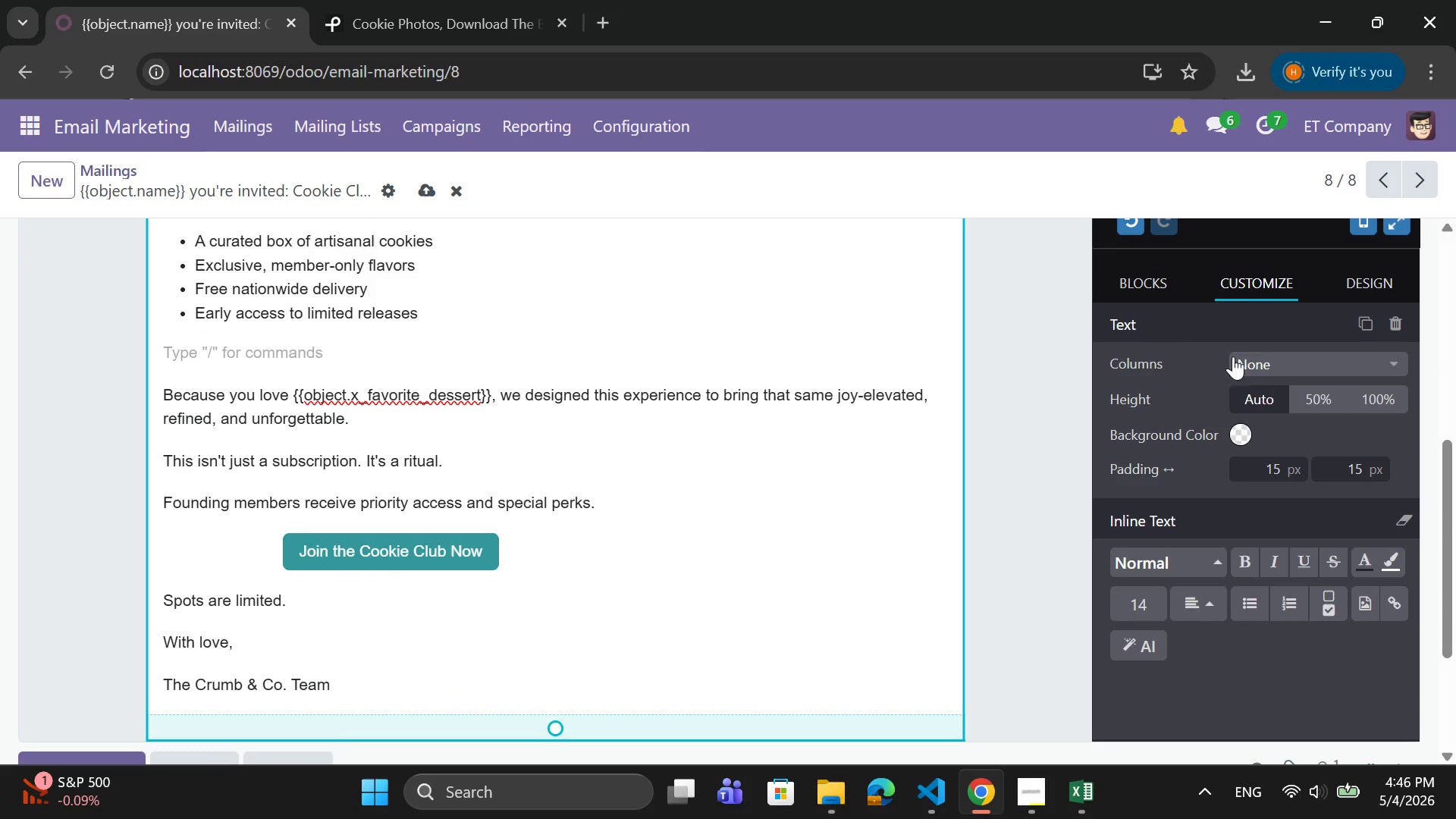 
left_click([1140, 285])
 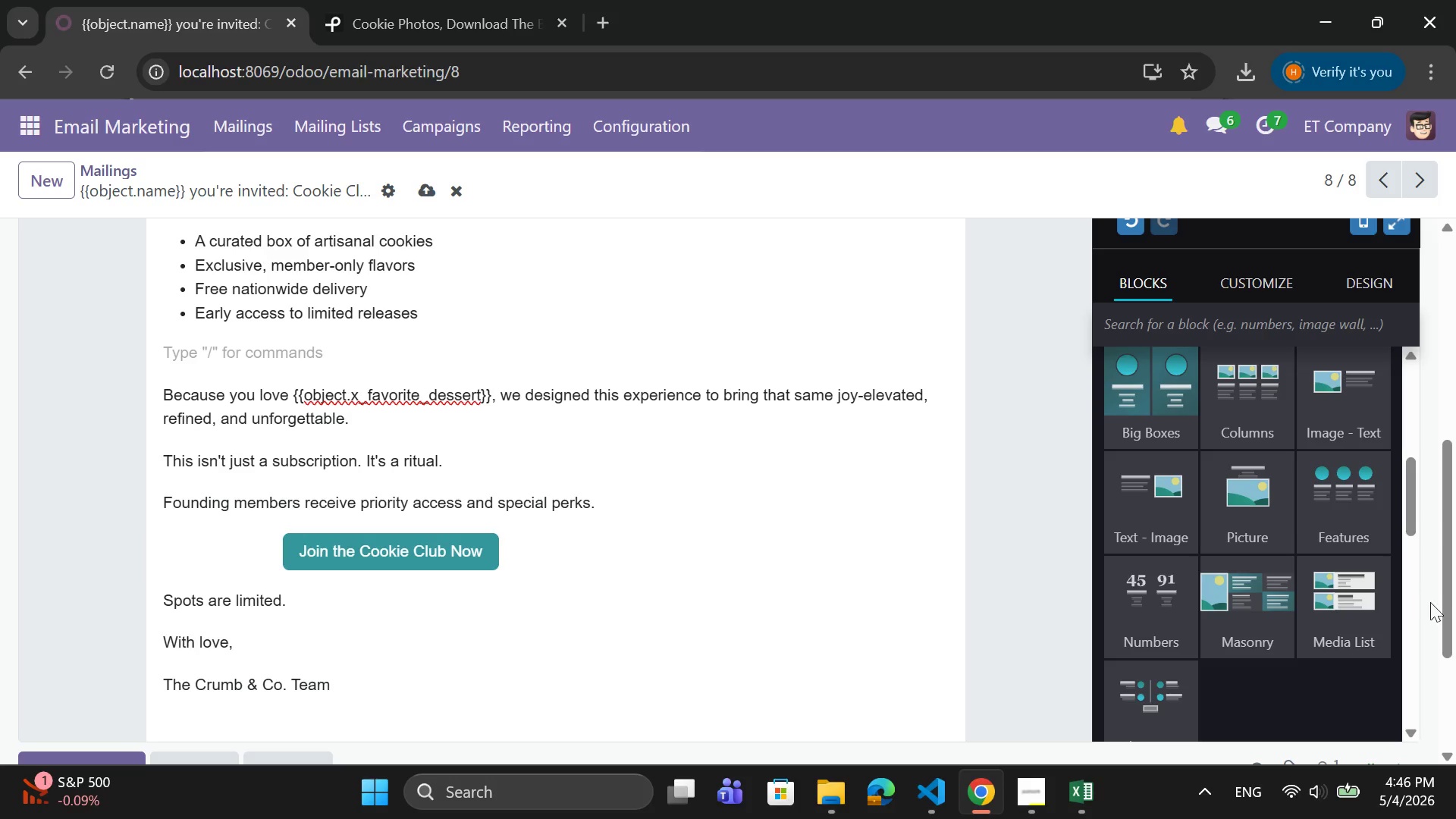 
wait(24.08)
 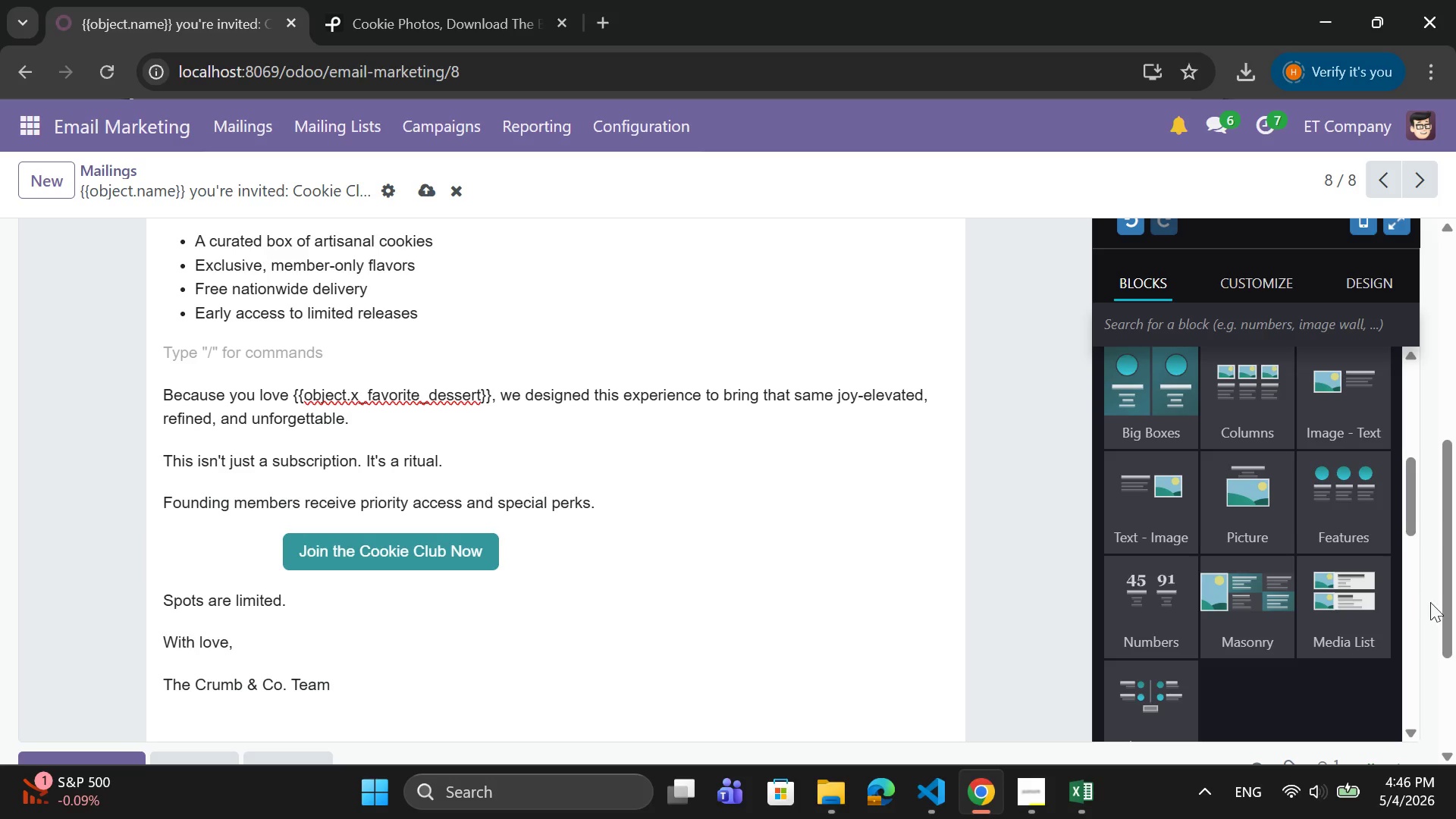 
scroll: coordinate [739, 377], scroll_direction: up, amount: 2.0
 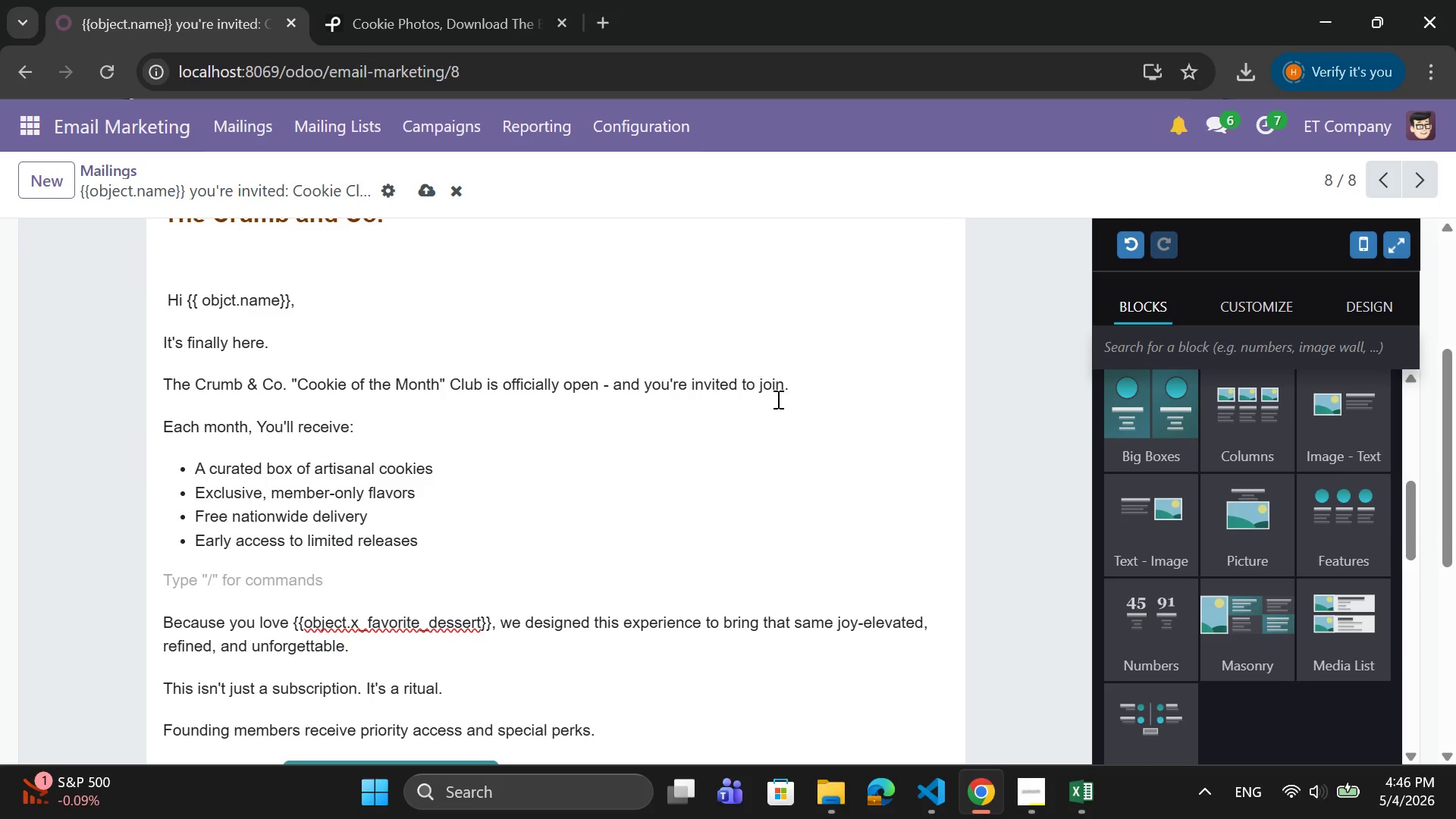 
scroll: coordinate [827, 410], scroll_direction: down, amount: 1.0
 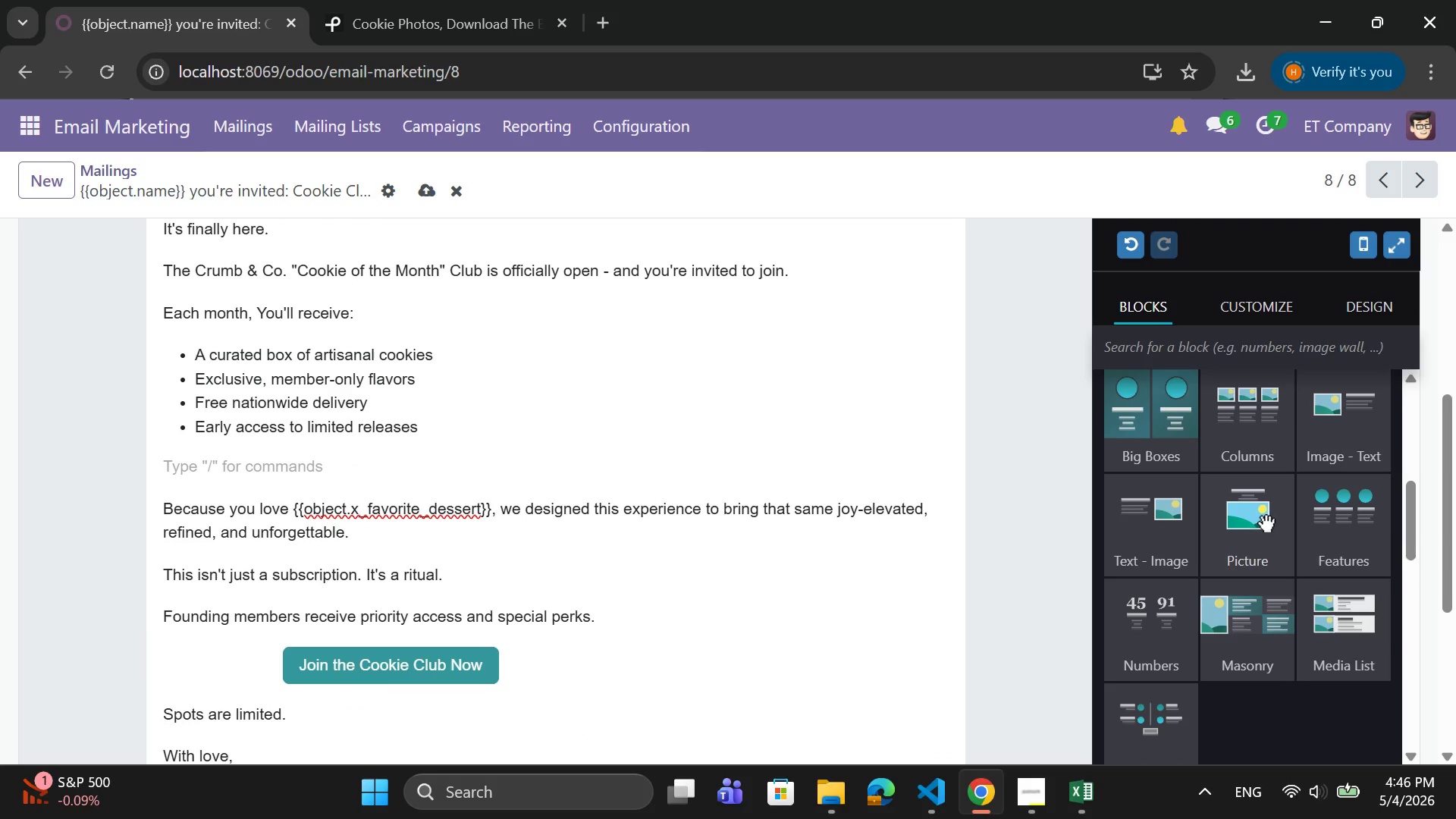 
left_click_drag(start_coordinate=[1265, 519], to_coordinate=[502, 464])
 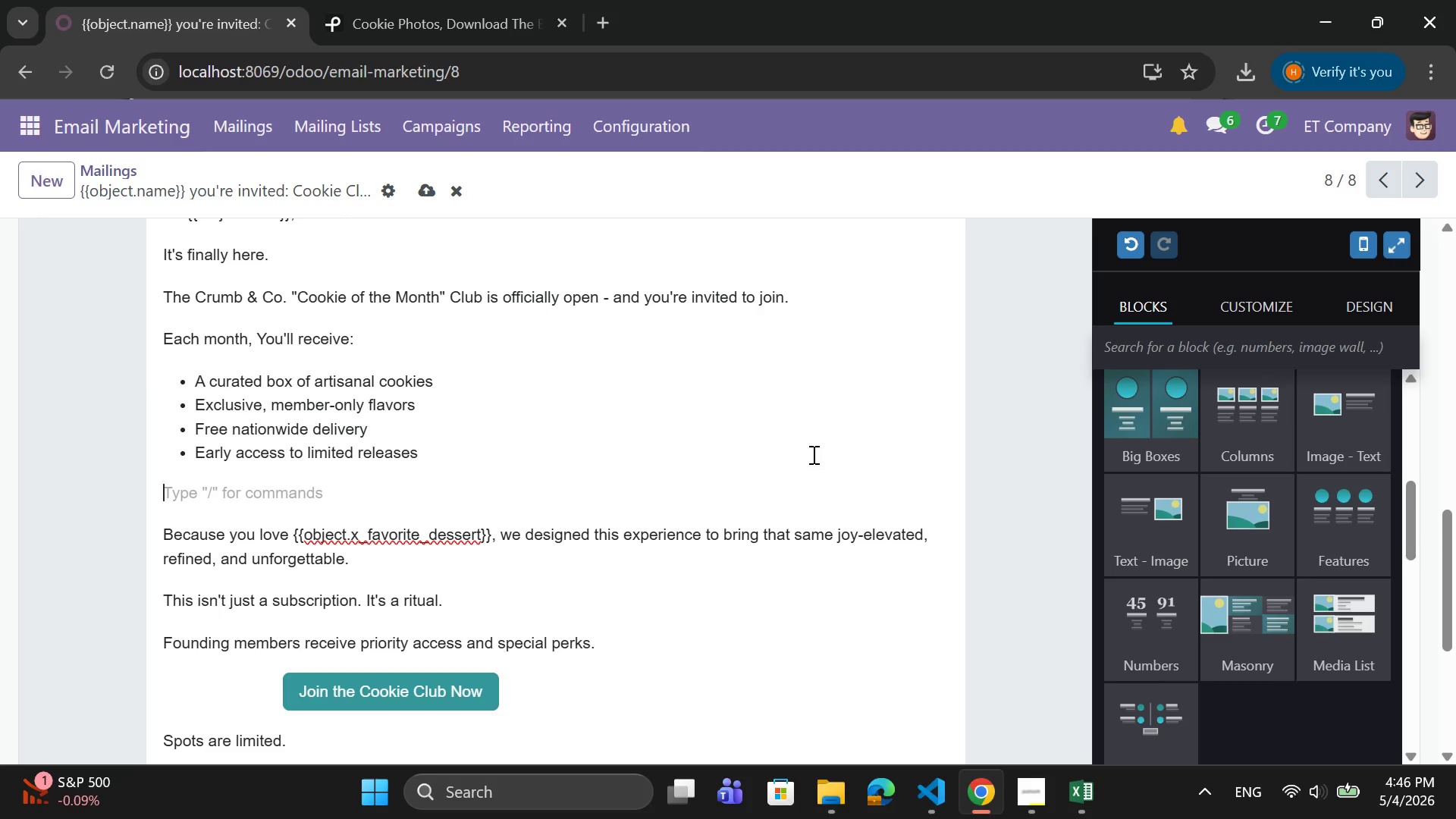 
scroll: coordinate [812, 454], scroll_direction: down, amount: 3.0
 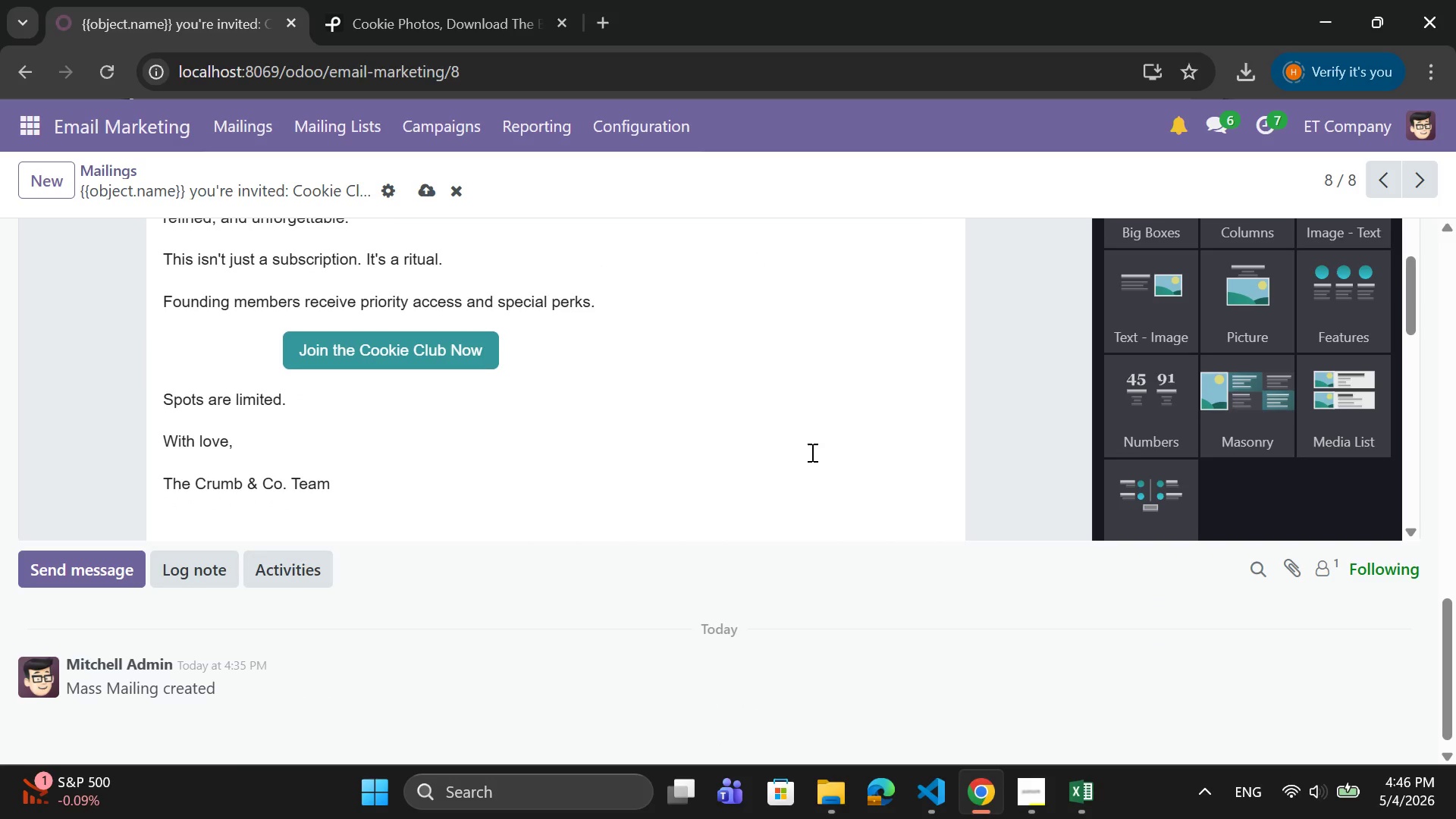 
scroll: coordinate [819, 434], scroll_direction: up, amount: 6.0
 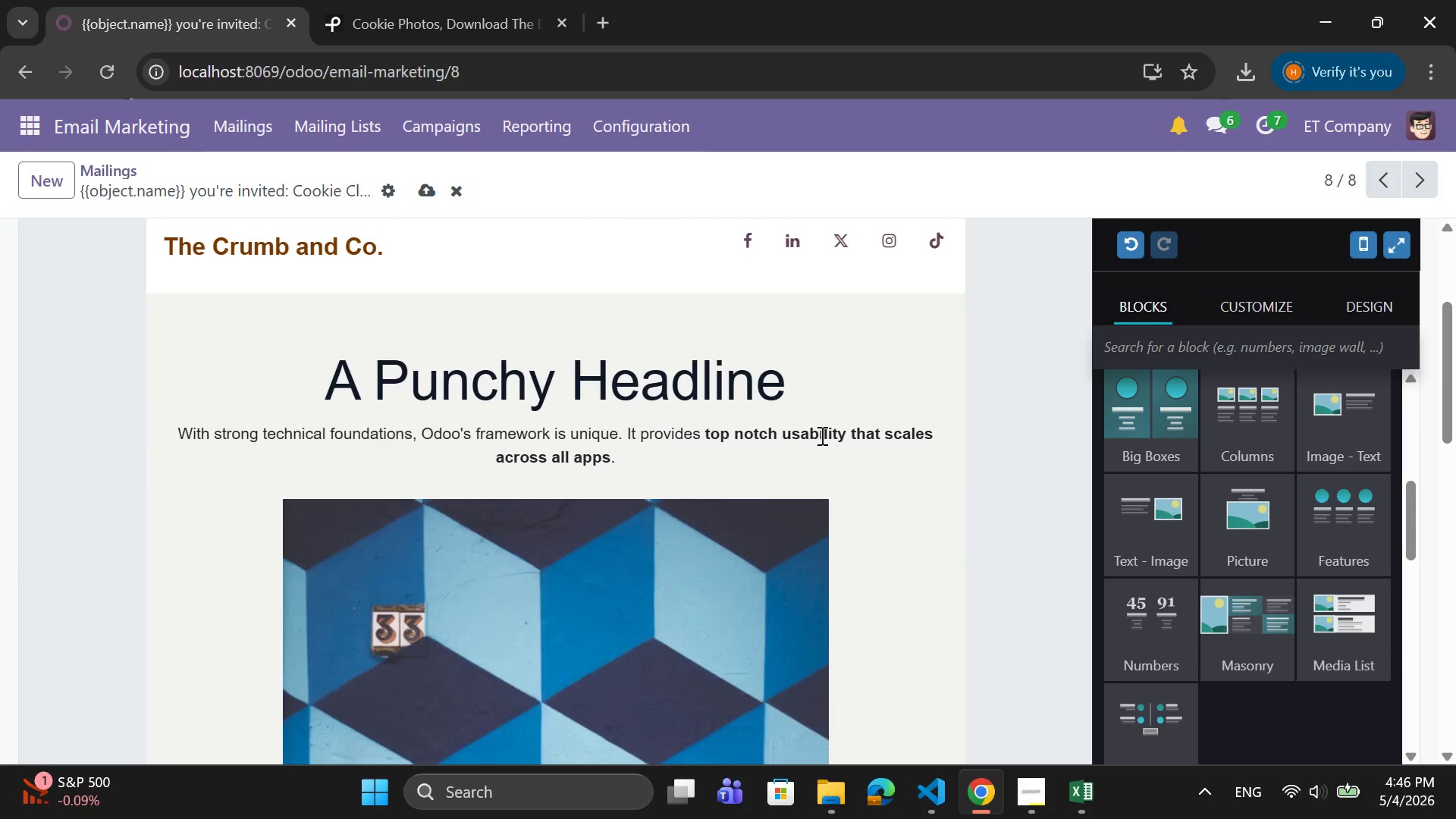 
scroll: coordinate [821, 438], scroll_direction: down, amount: 5.0
 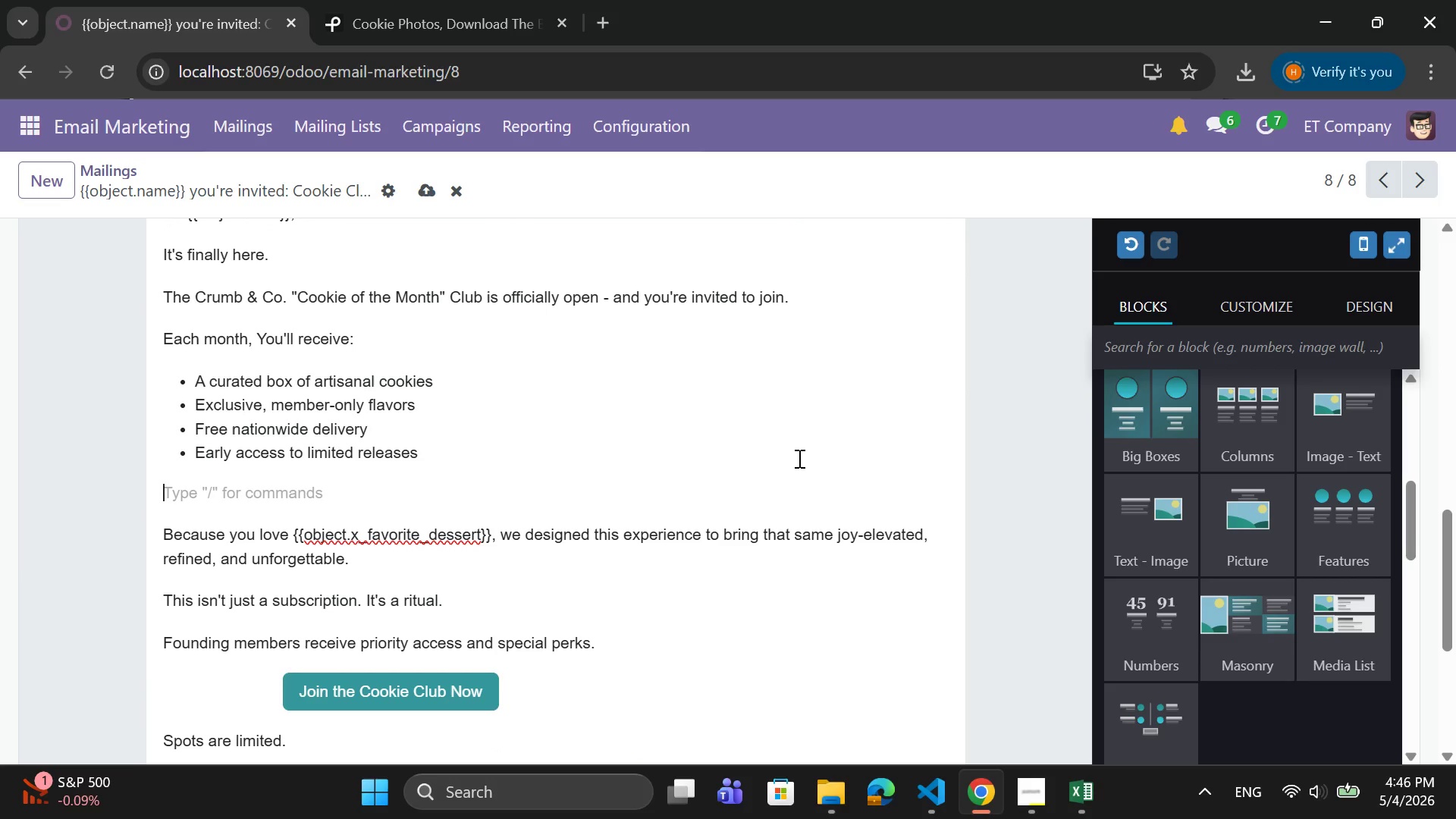 
key(Backspace)
 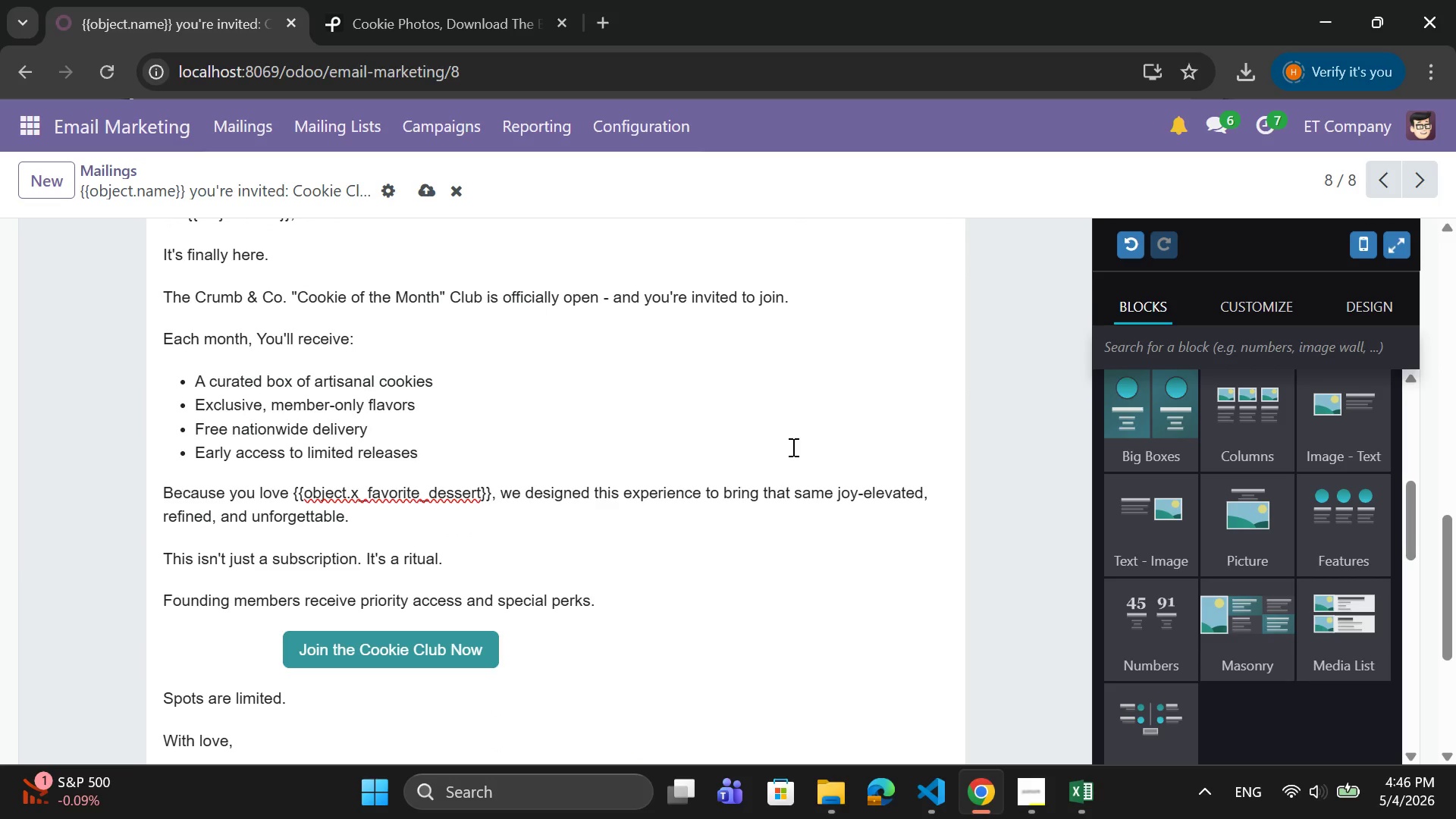 
scroll: coordinate [795, 408], scroll_direction: up, amount: 8.0
 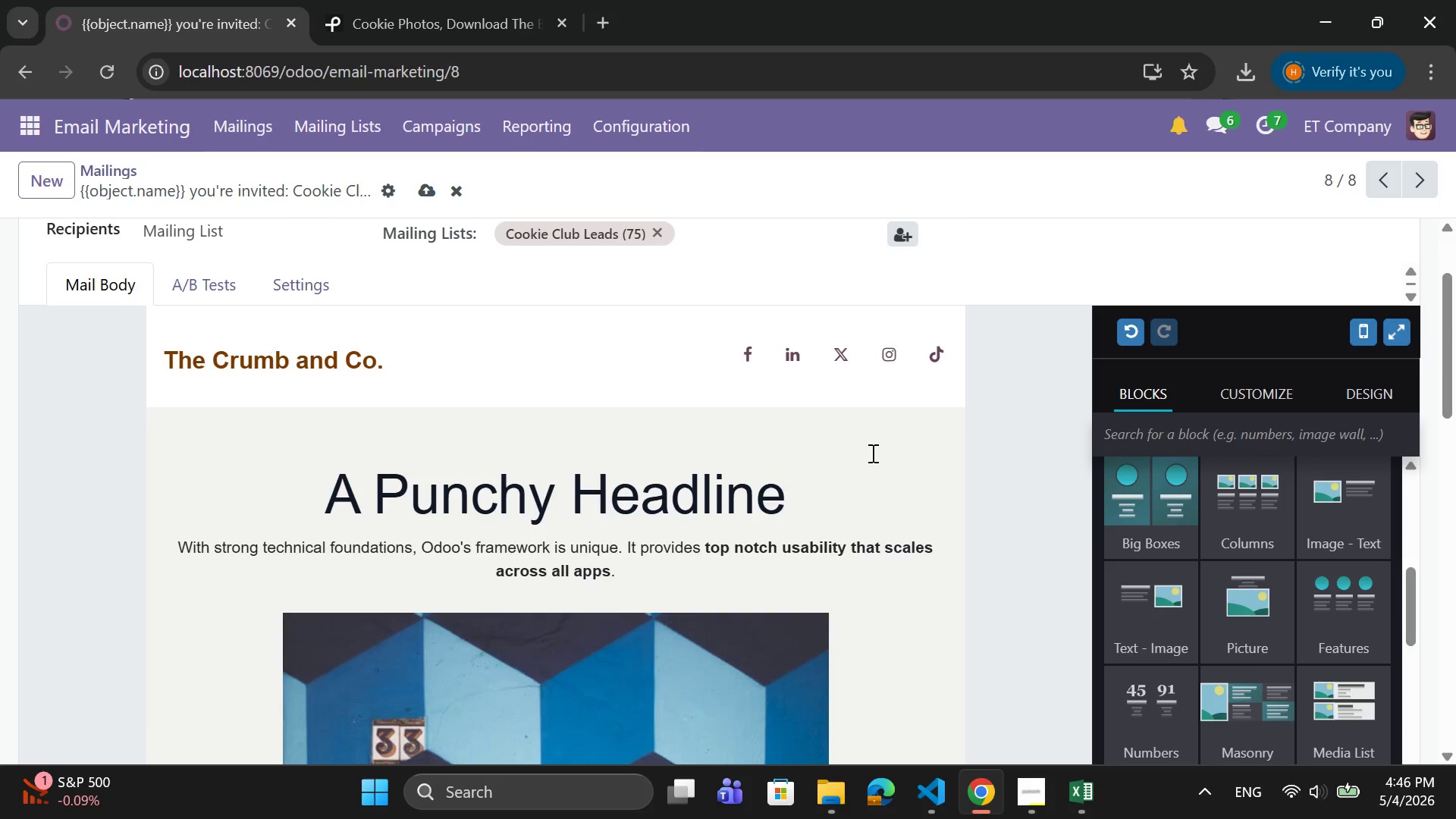 
left_click([899, 422])
 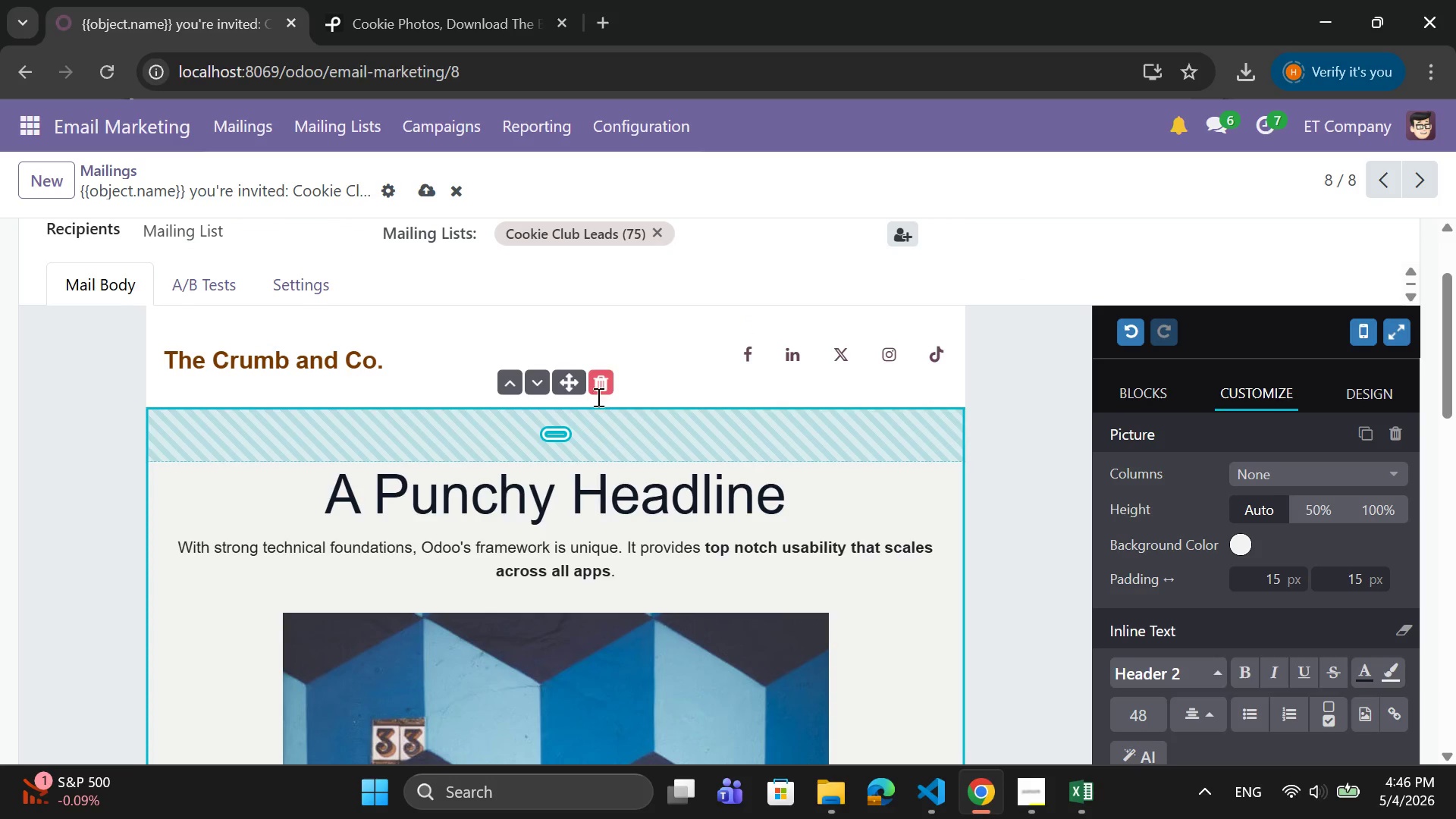 
left_click([610, 383])
 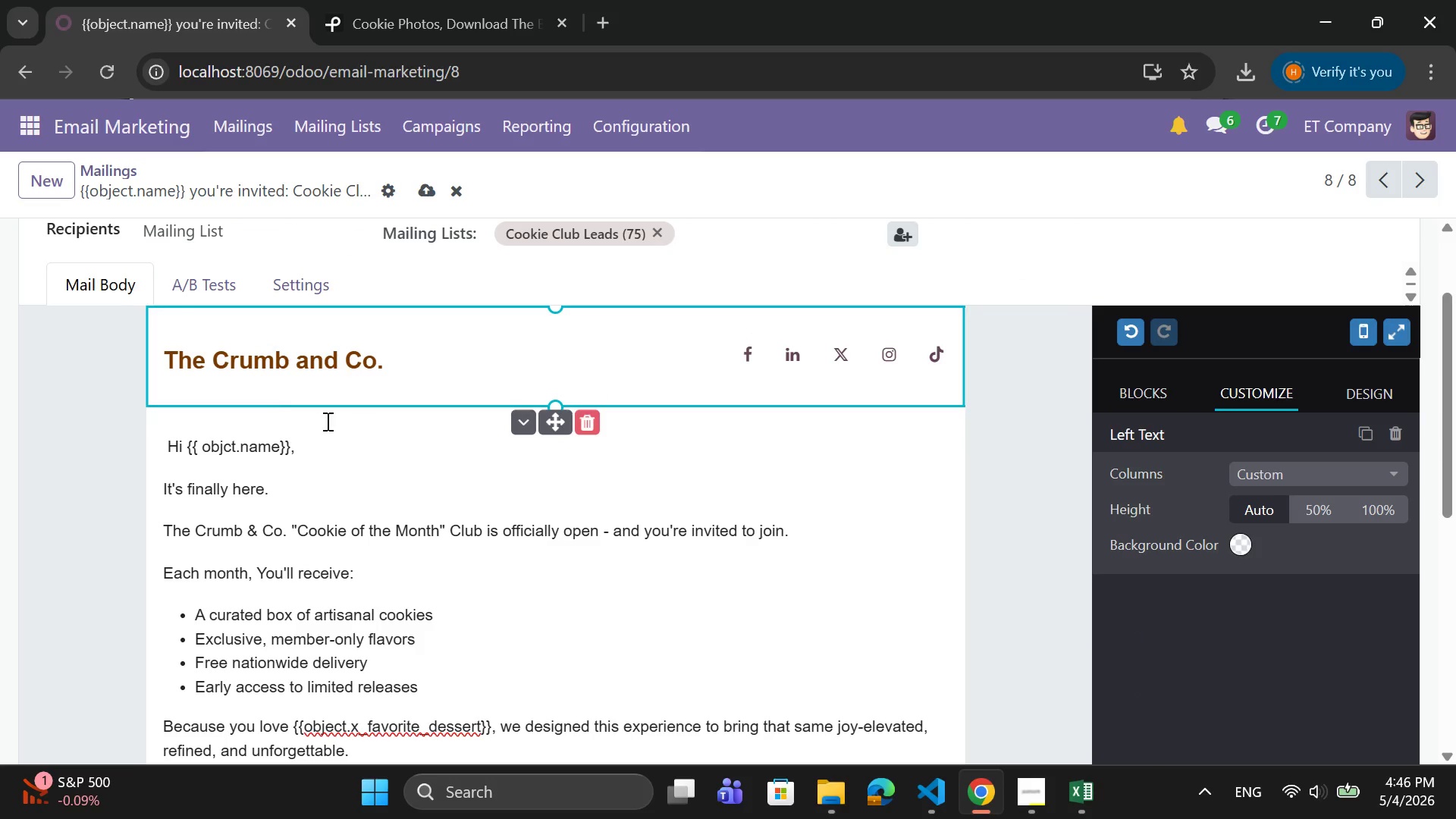 
left_click_drag(start_coordinate=[286, 437], to_coordinate=[290, 434])
 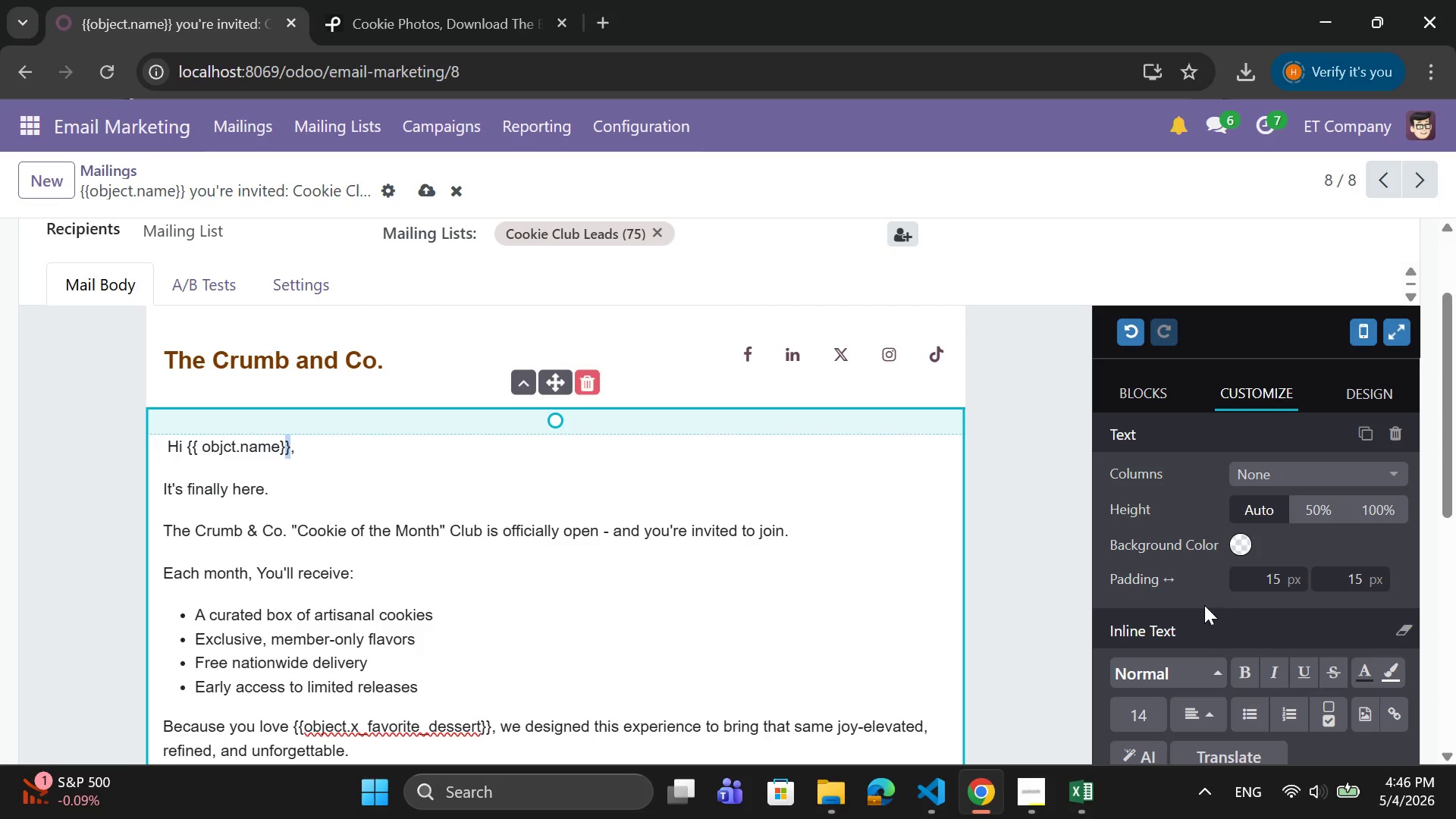 
scroll: coordinate [1204, 603], scroll_direction: down, amount: 1.0
 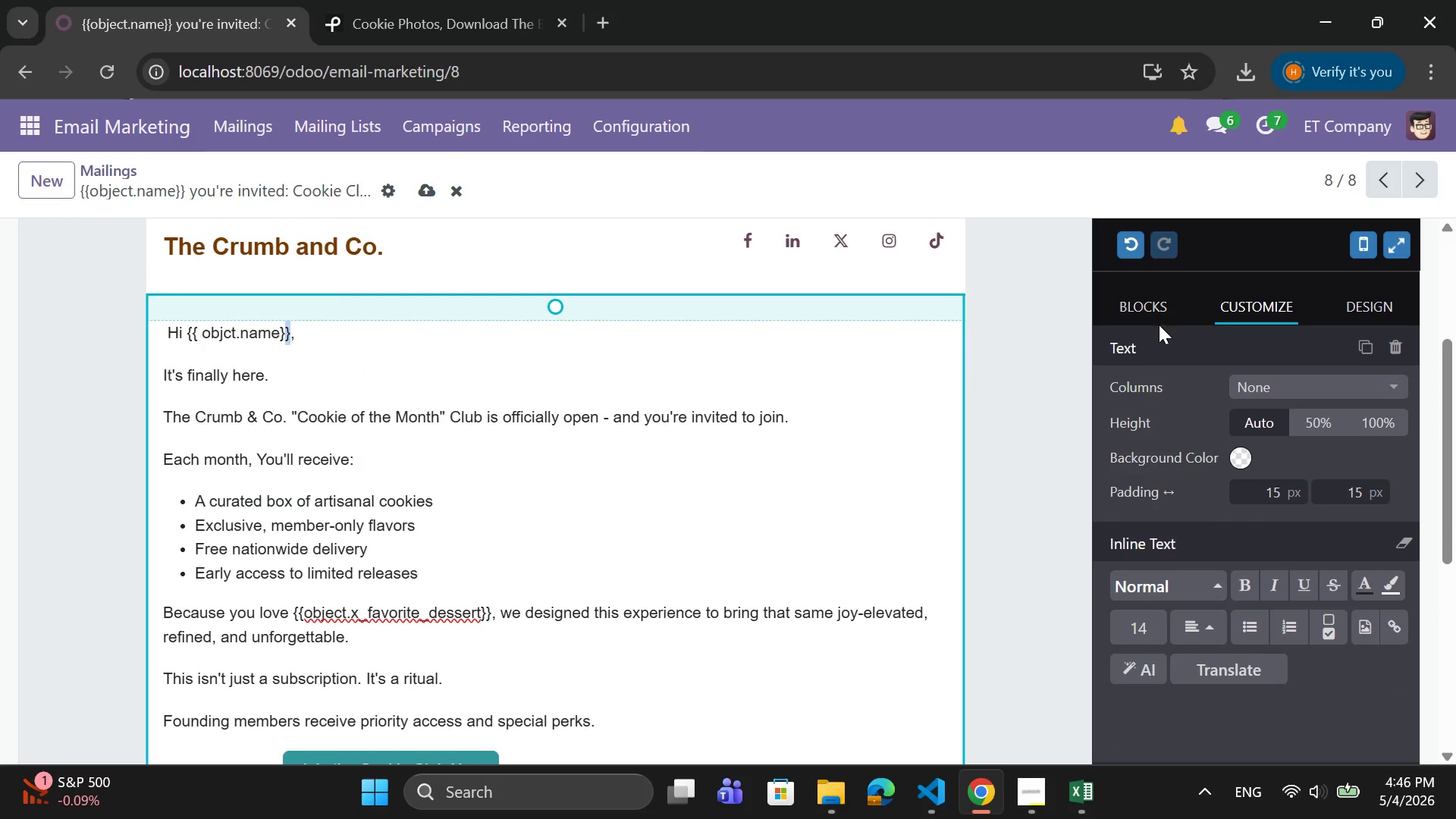 
left_click([1159, 306])
 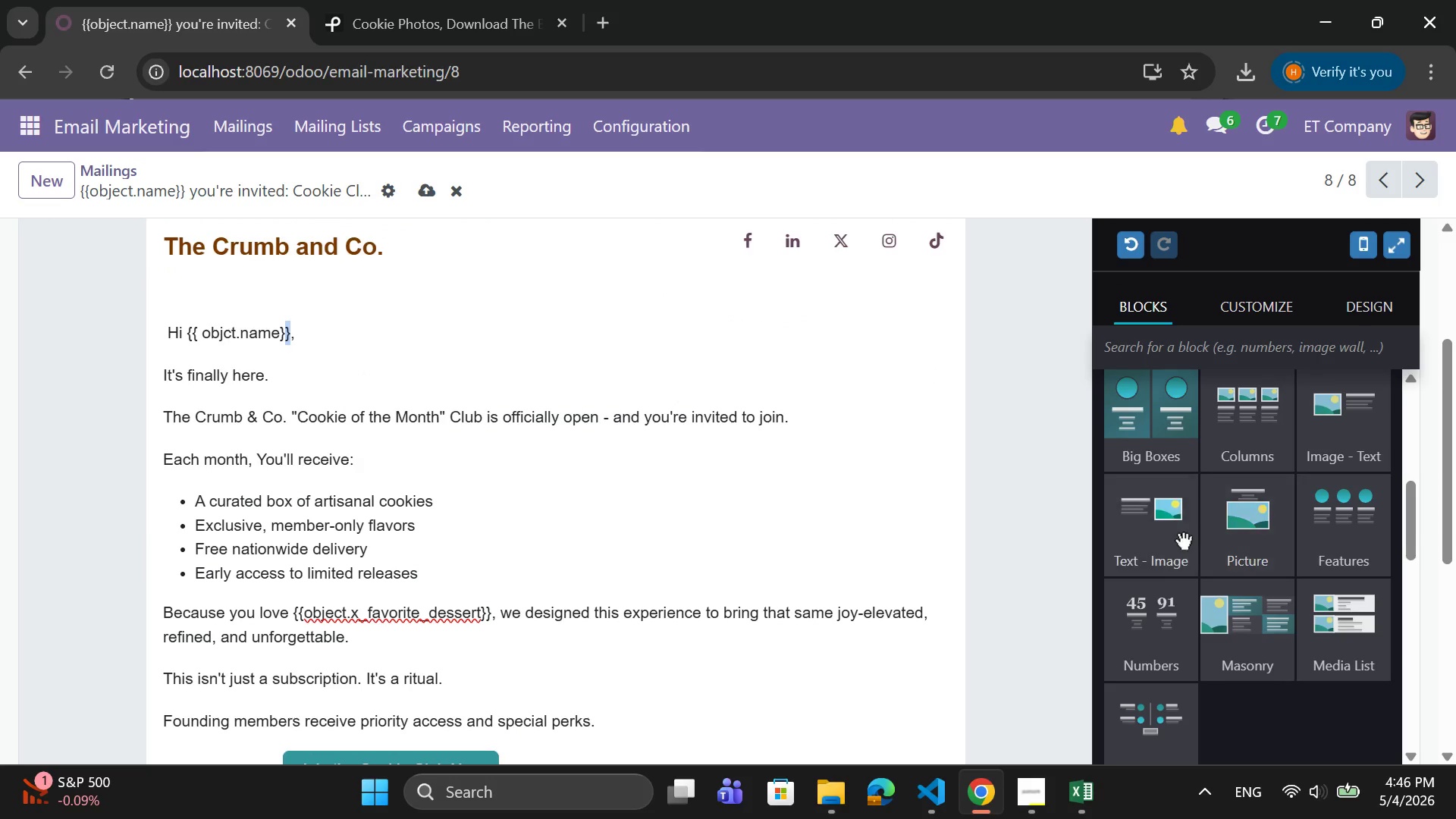 
left_click_drag(start_coordinate=[1171, 526], to_coordinate=[673, 326])
 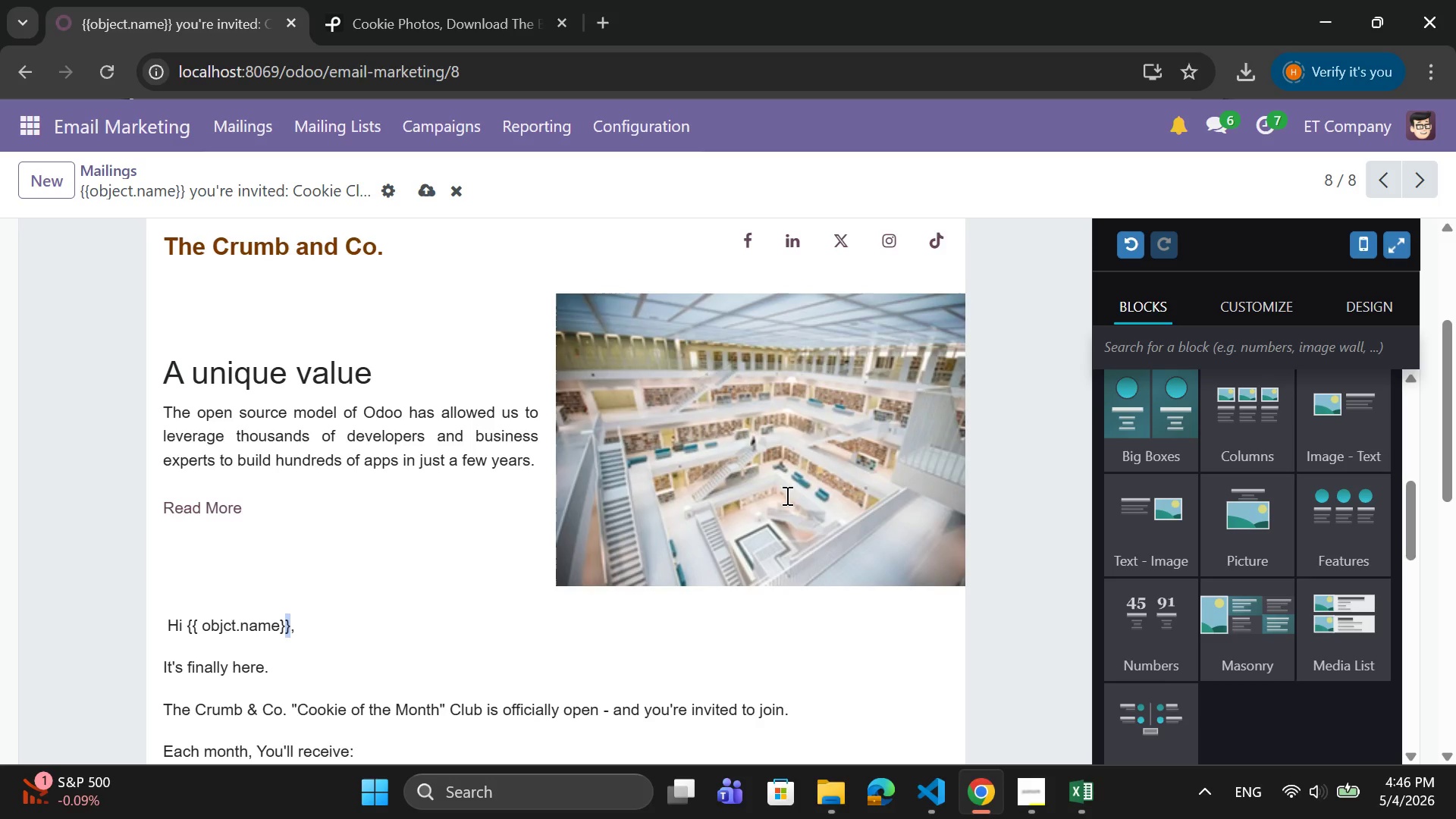 
scroll: coordinate [789, 493], scroll_direction: down, amount: 2.0
 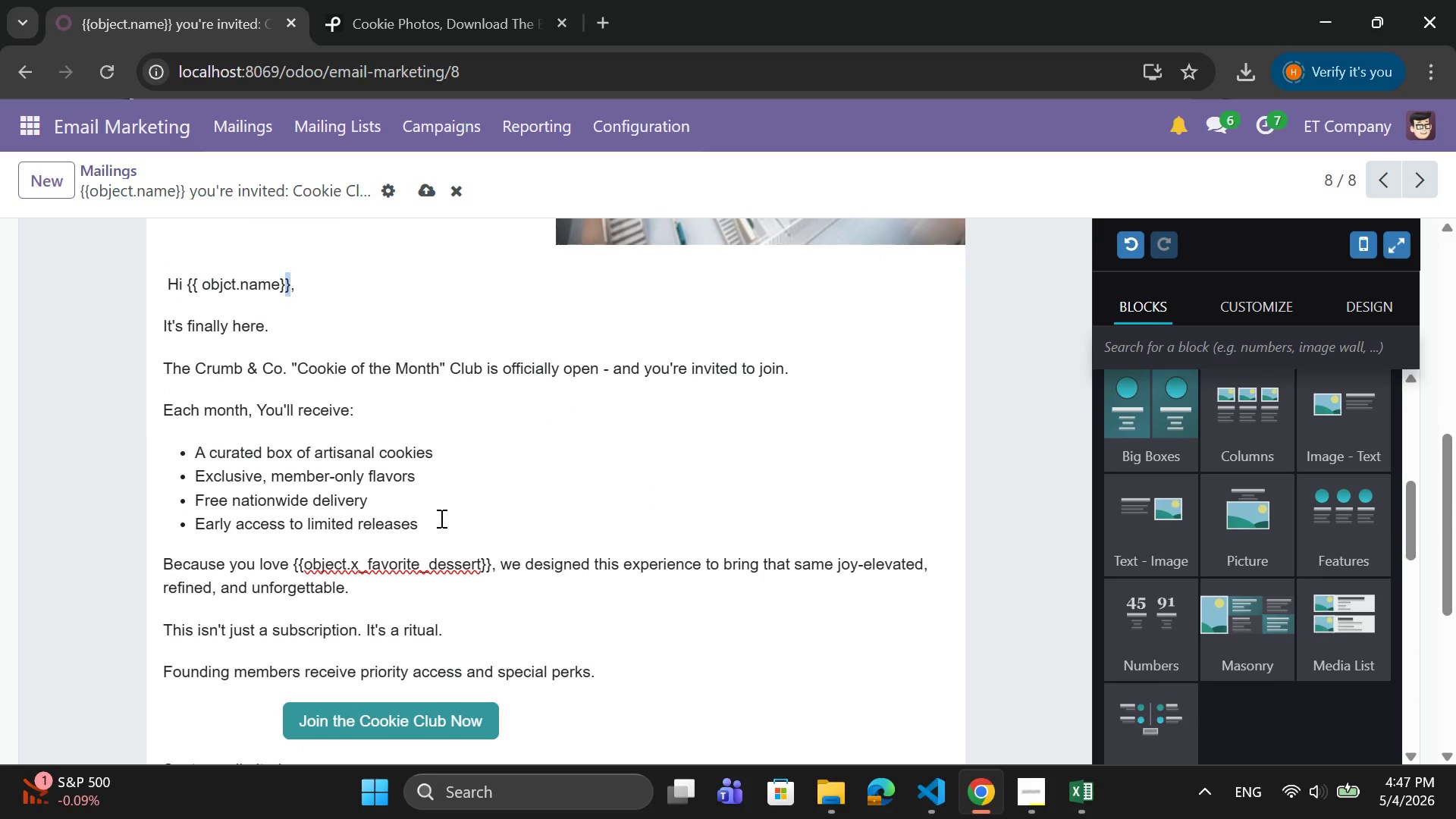 
wait(6.16)
 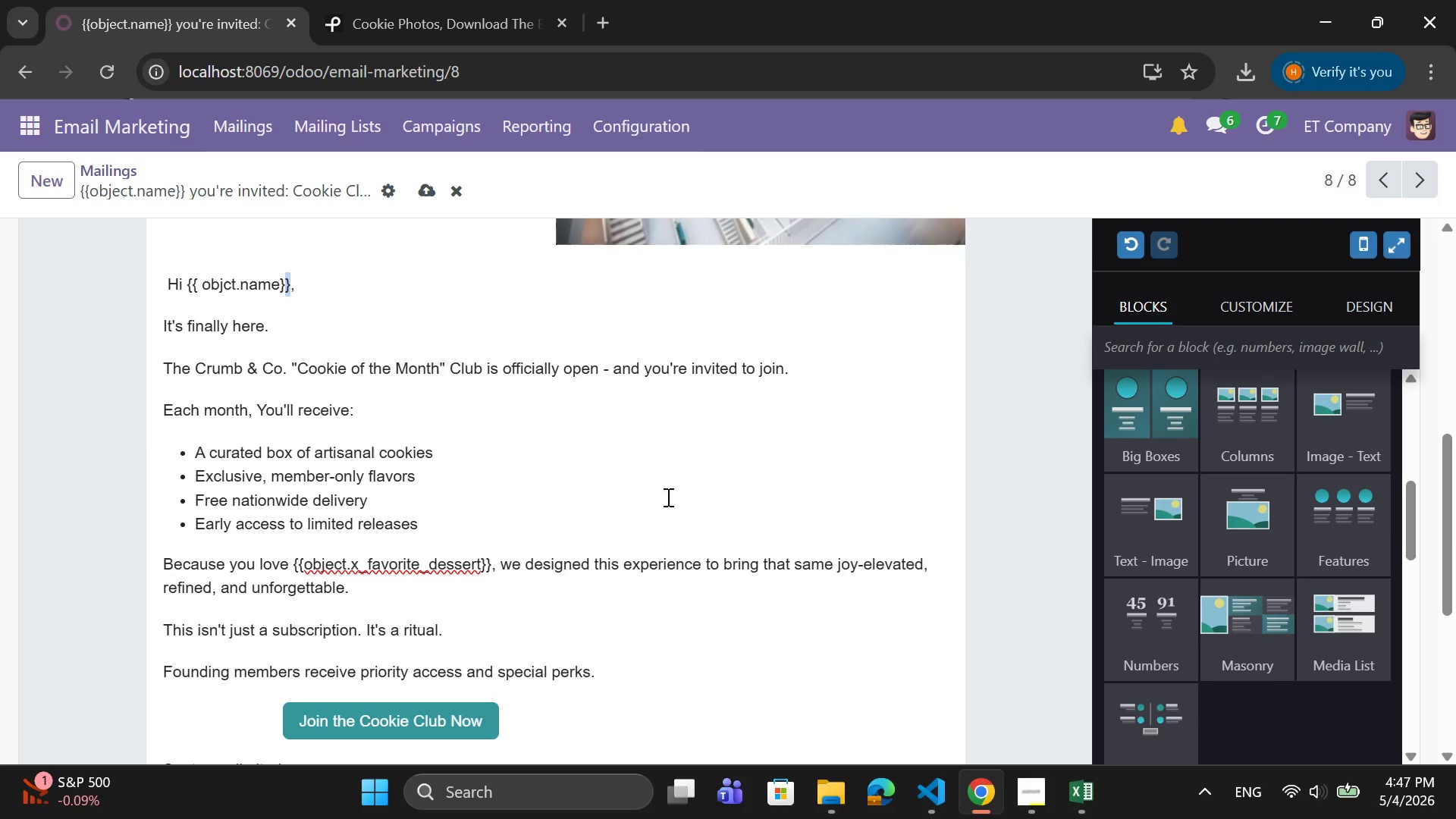 
left_click_drag(start_coordinate=[440, 518], to_coordinate=[158, 279])
 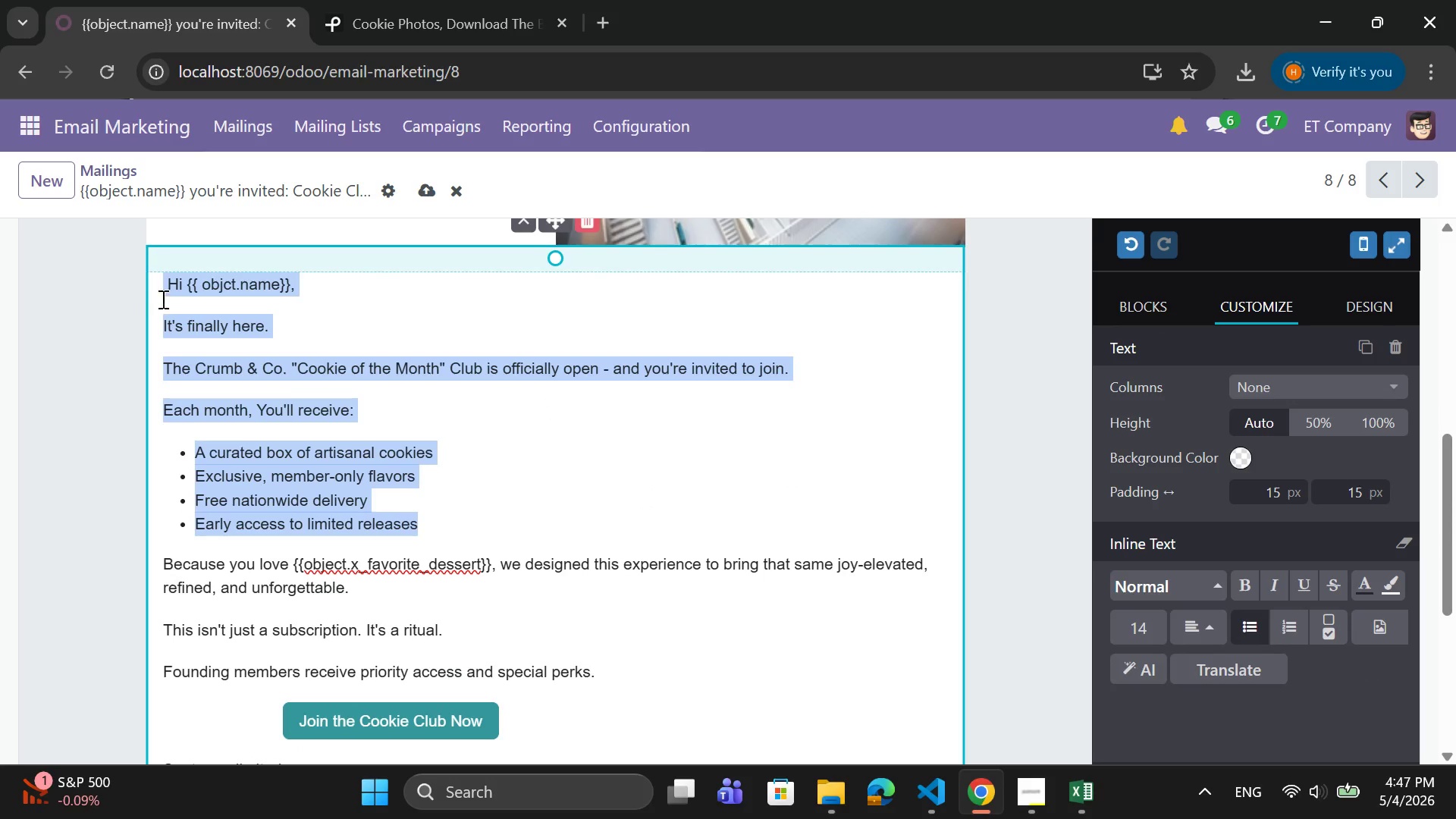 
key(Control+C)
 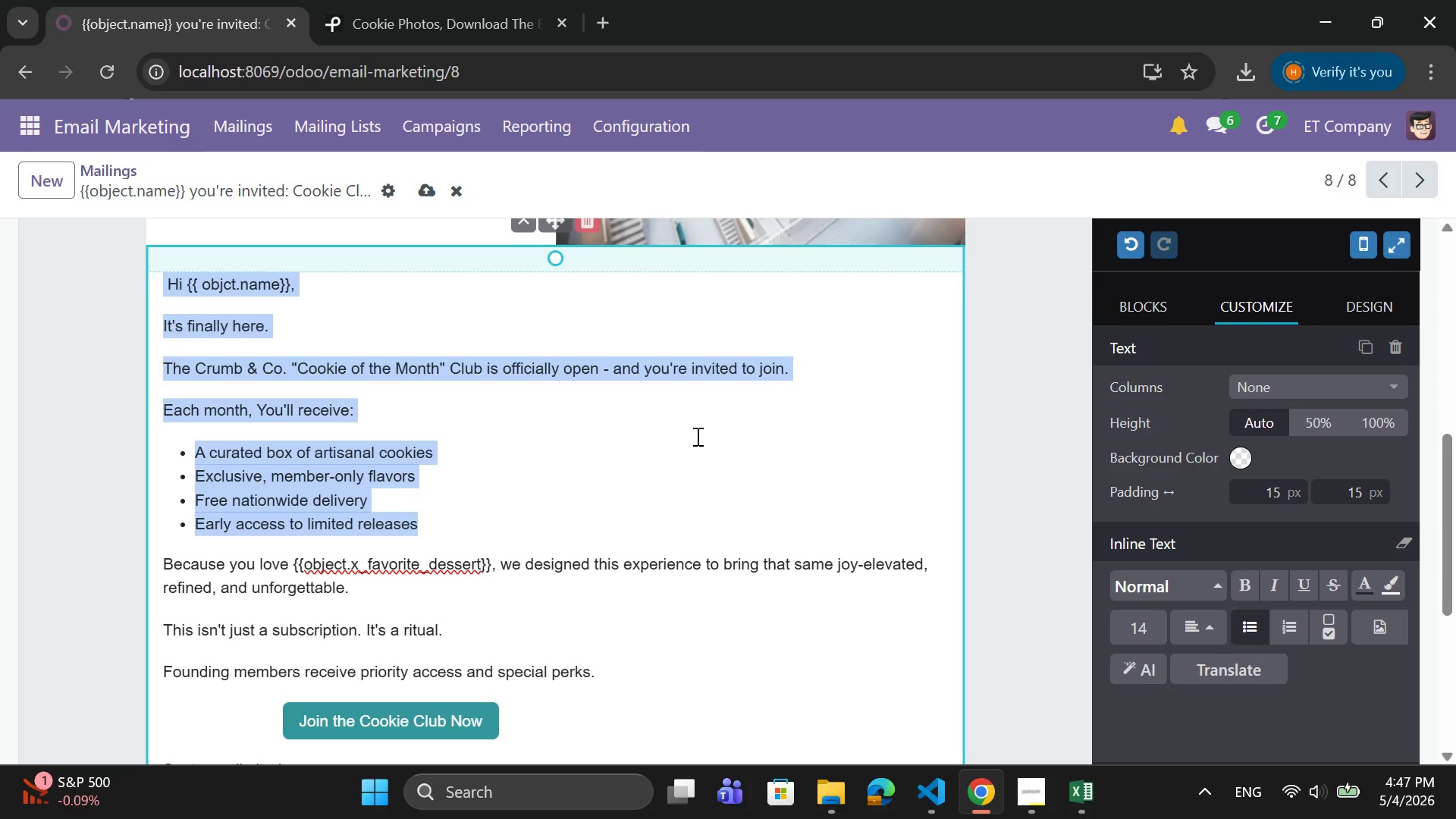 
scroll: coordinate [696, 435], scroll_direction: up, amount: 3.0
 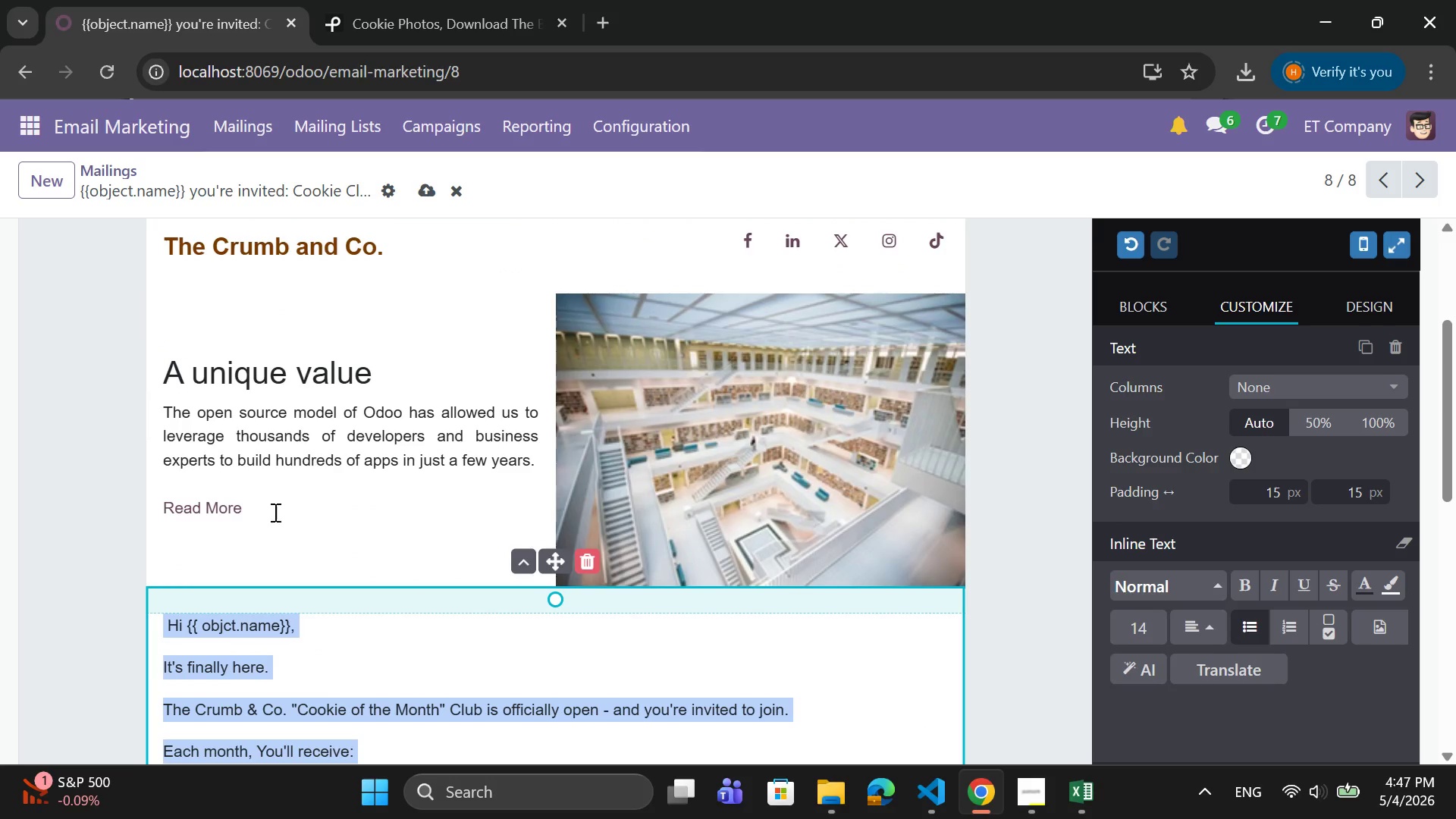 
left_click([273, 513])
 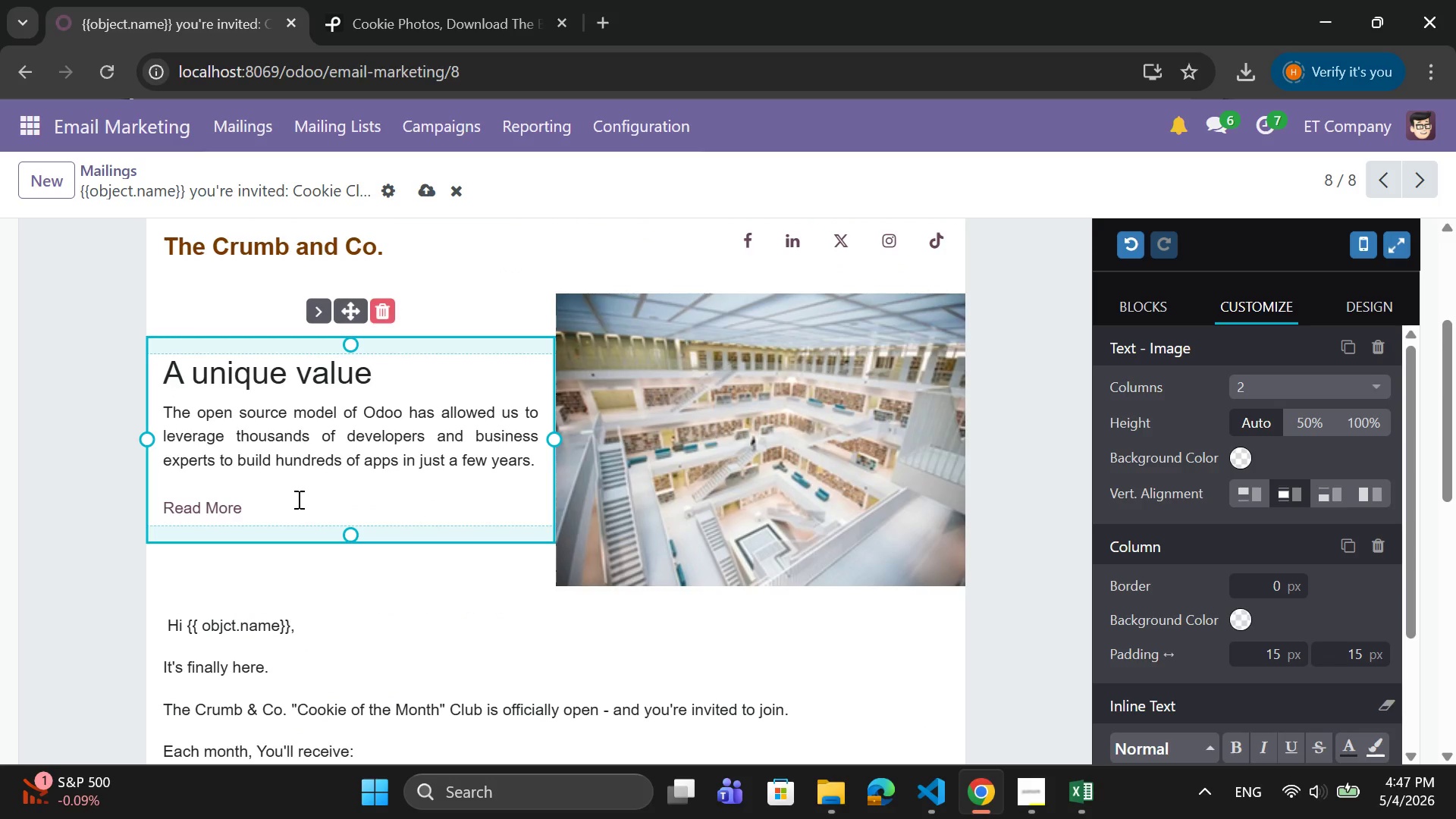 
left_click_drag(start_coordinate=[257, 510], to_coordinate=[162, 384])
 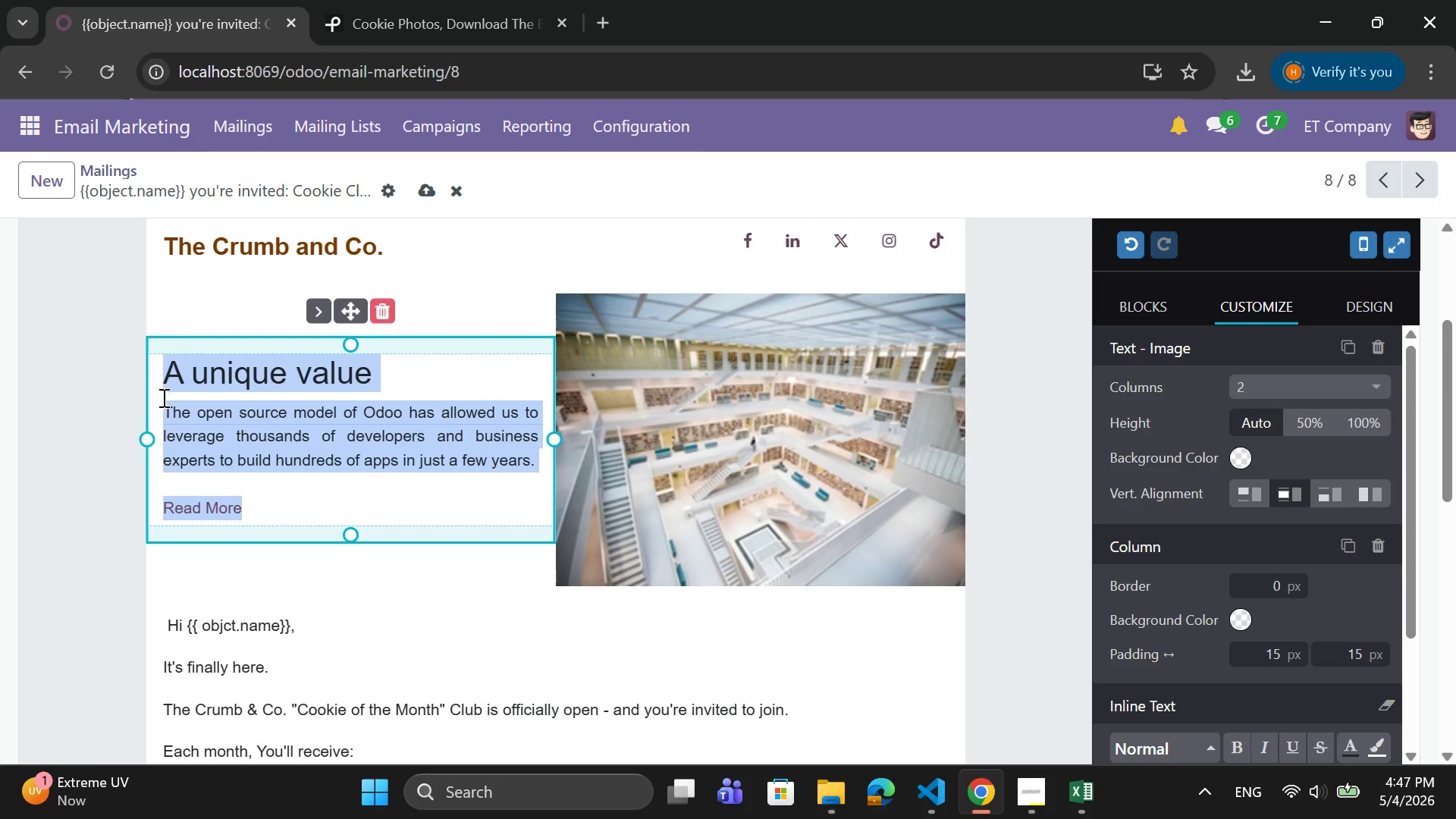 
key(Control+V)
 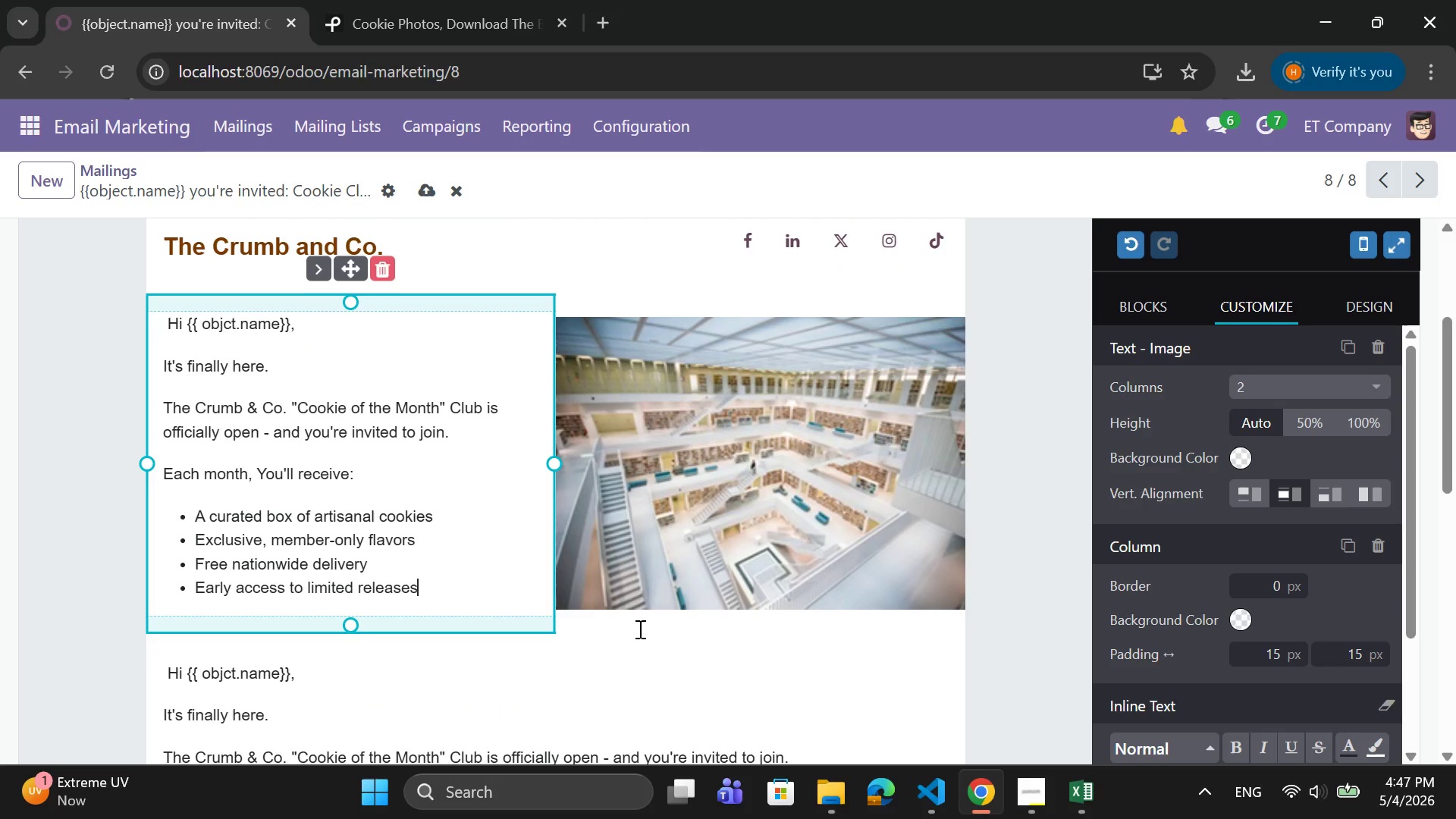 
scroll: coordinate [668, 634], scroll_direction: down, amount: 3.0
 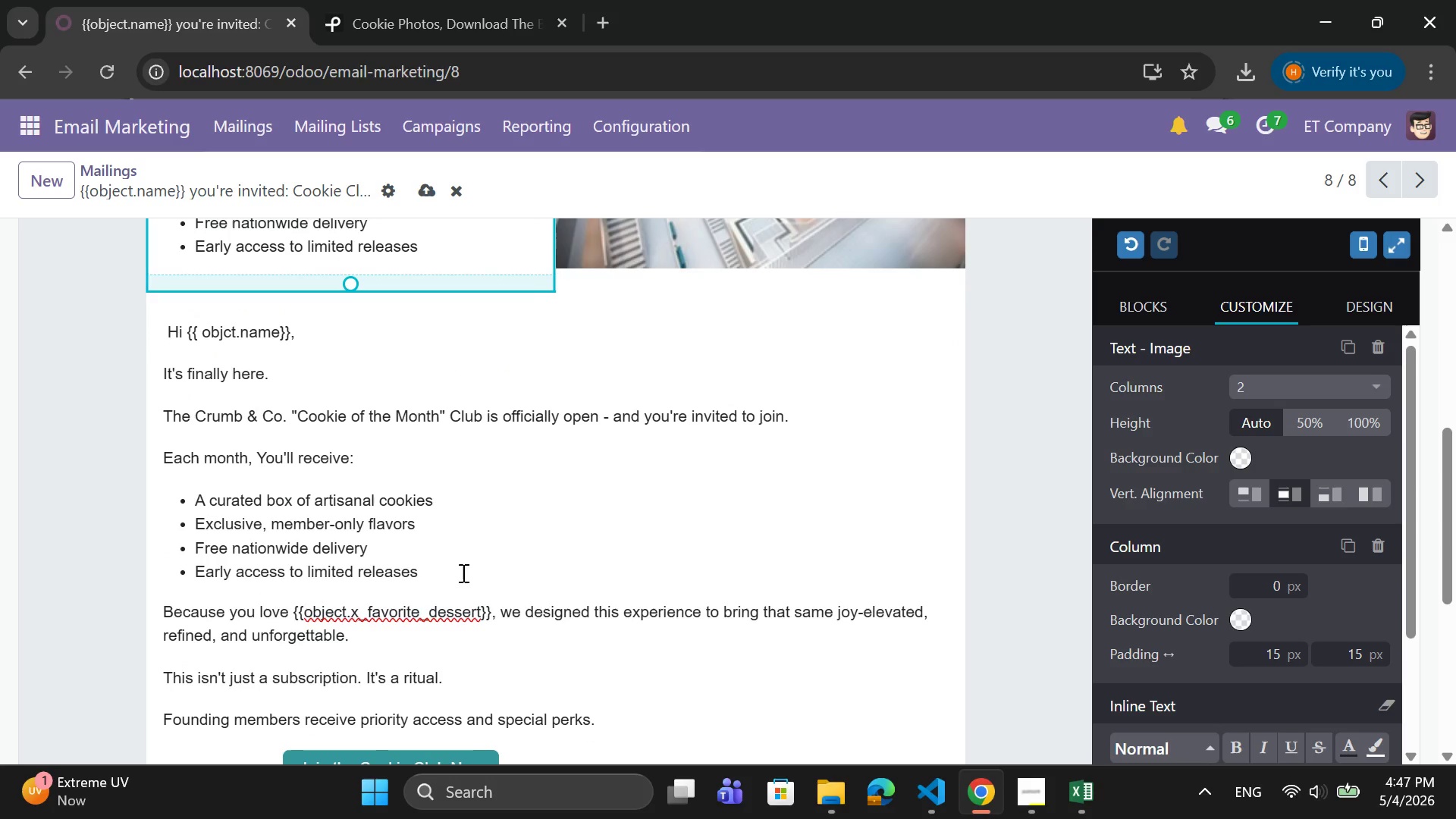 
left_click_drag(start_coordinate=[458, 569], to_coordinate=[162, 335])
 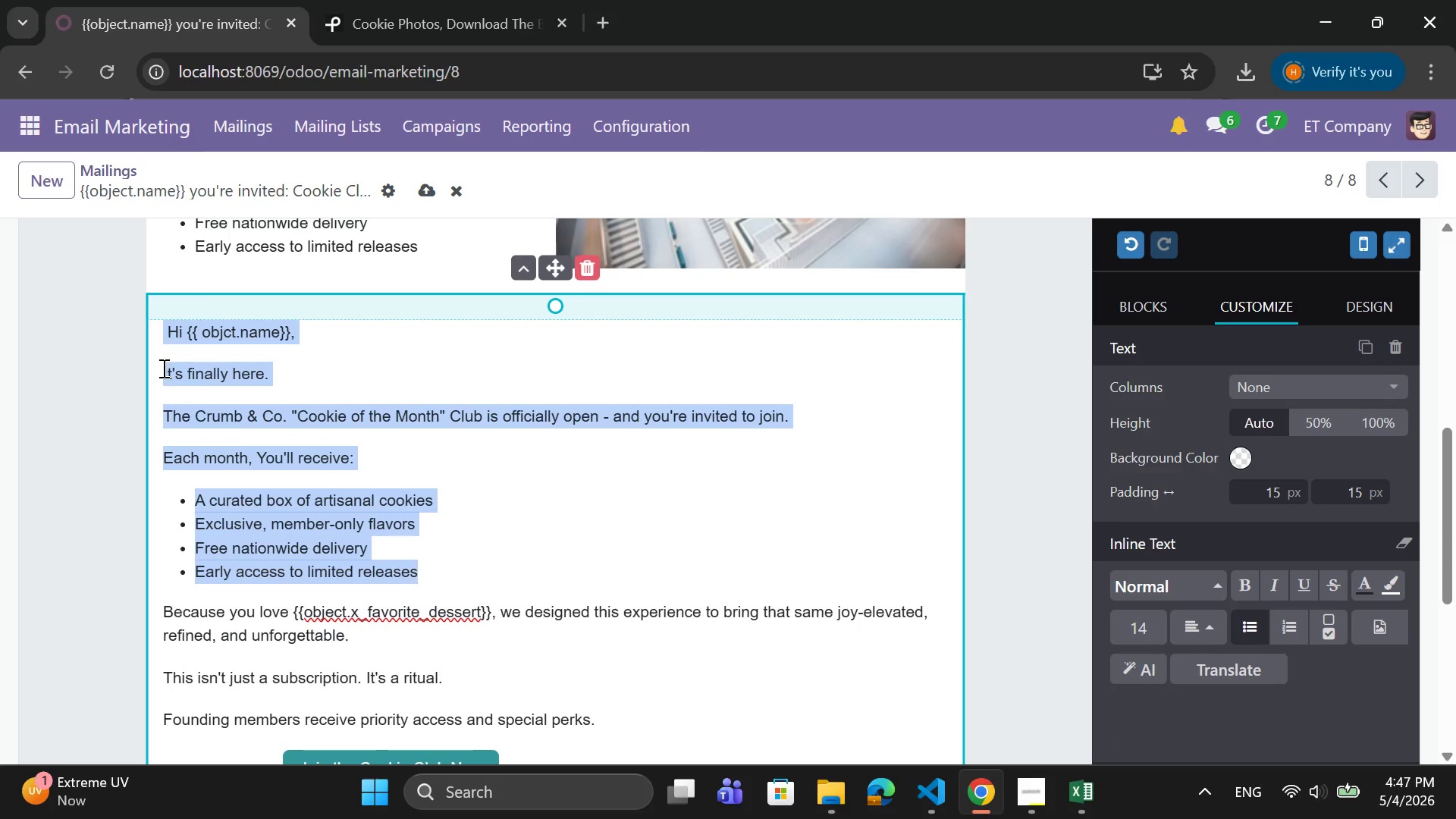 
key(Backspace)
 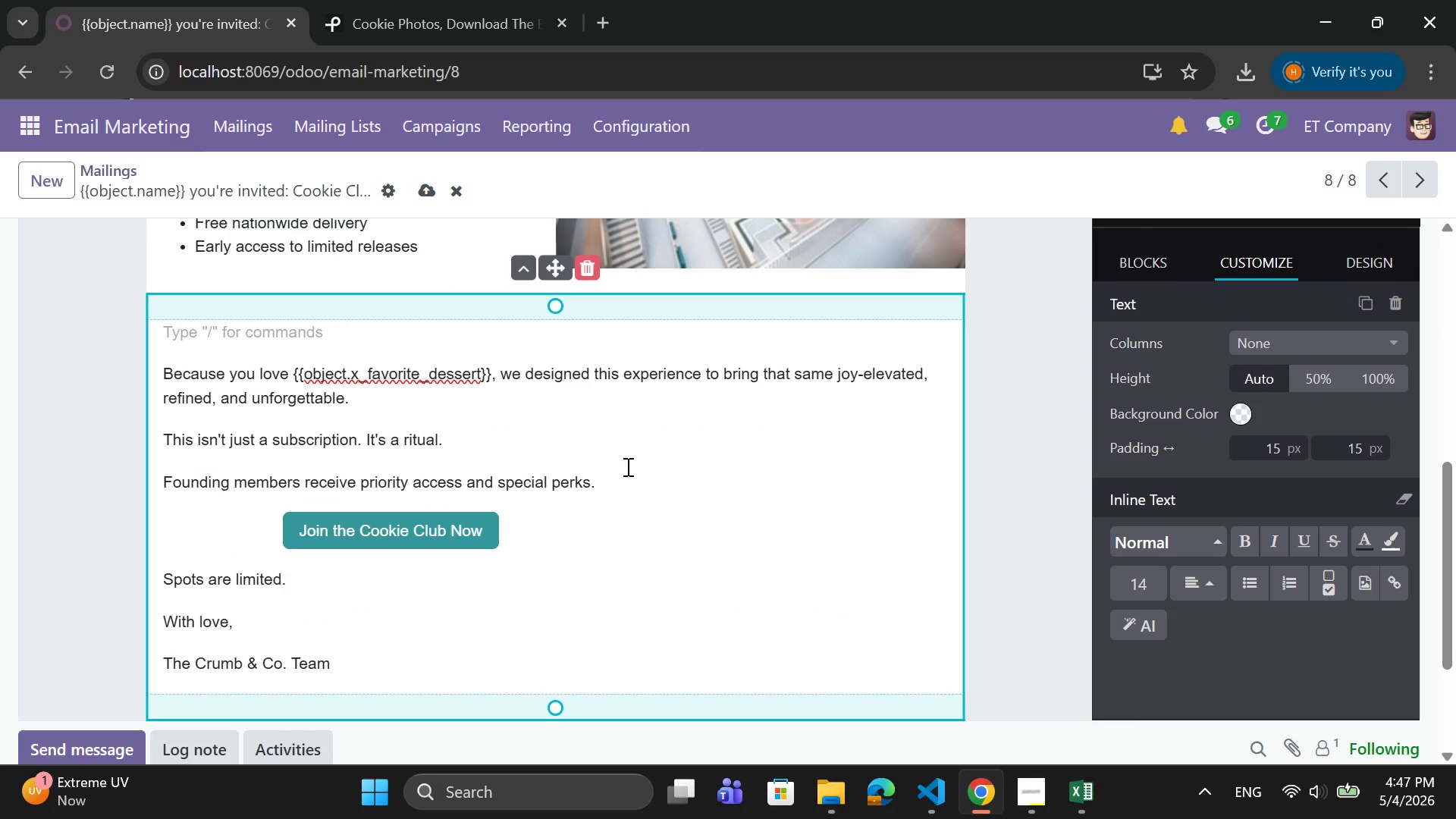 
key(Backspace)
 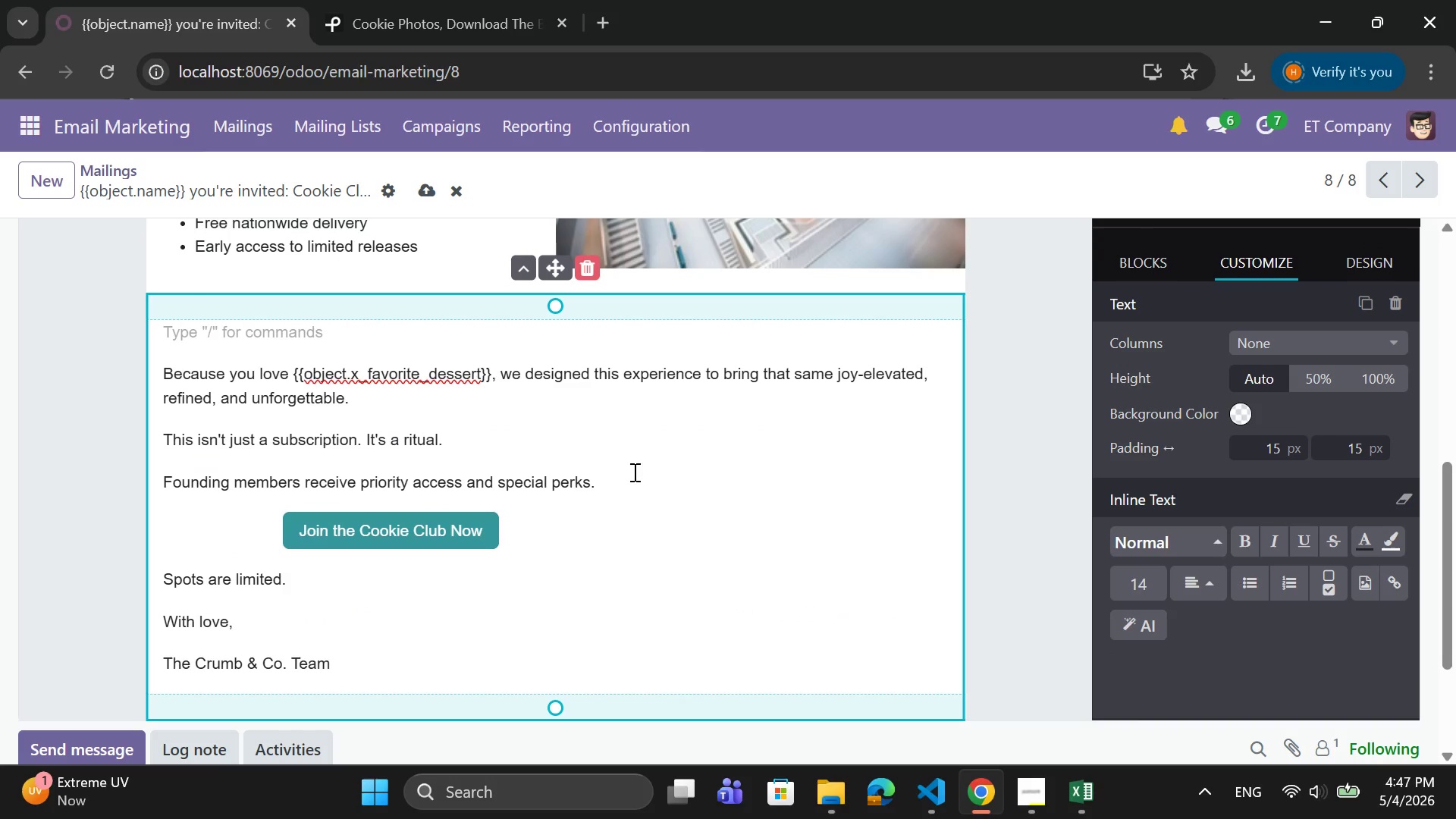 
scroll: coordinate [635, 469], scroll_direction: up, amount: 2.0
 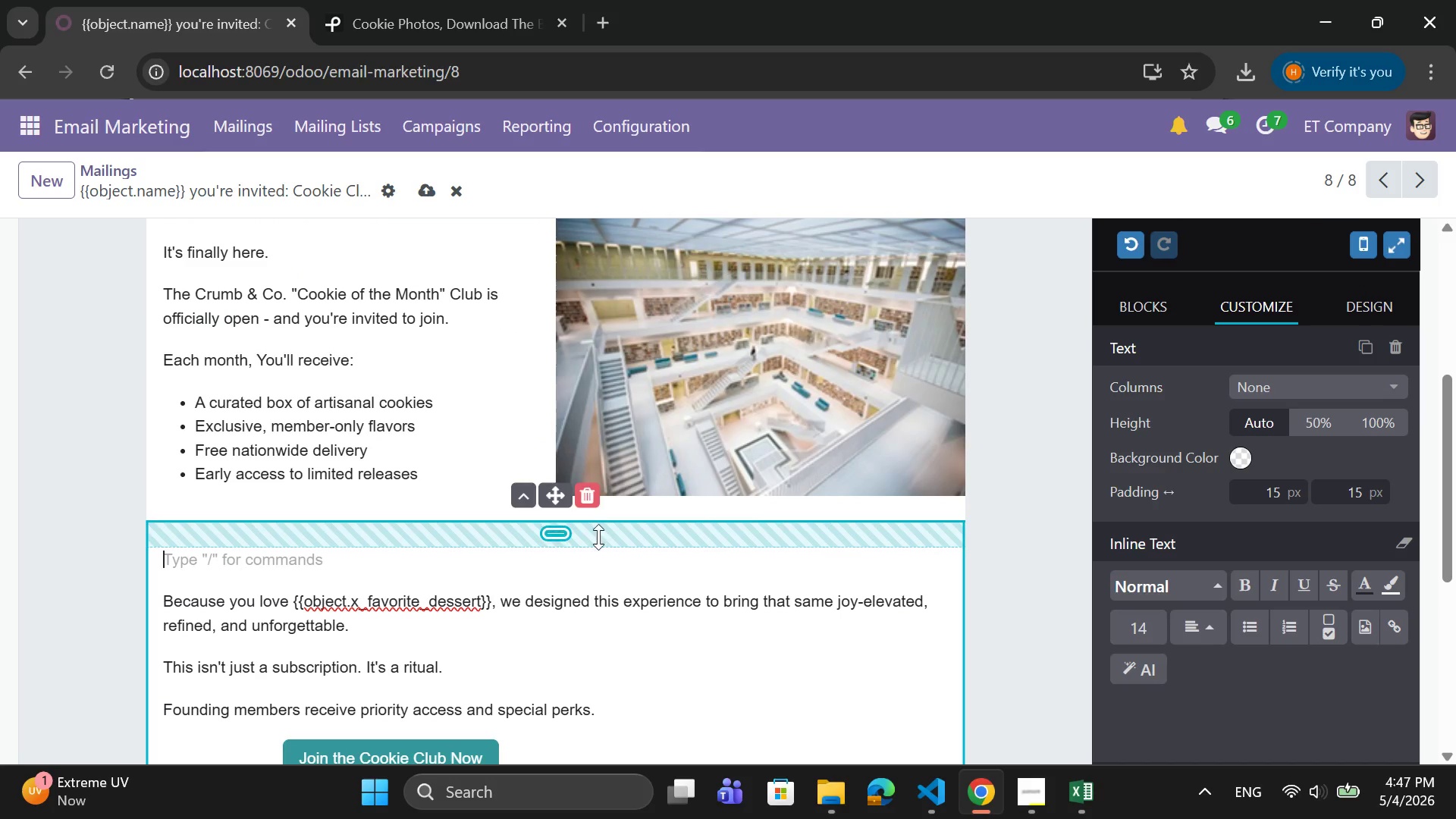 
left_click_drag(start_coordinate=[598, 544], to_coordinate=[610, 519])
 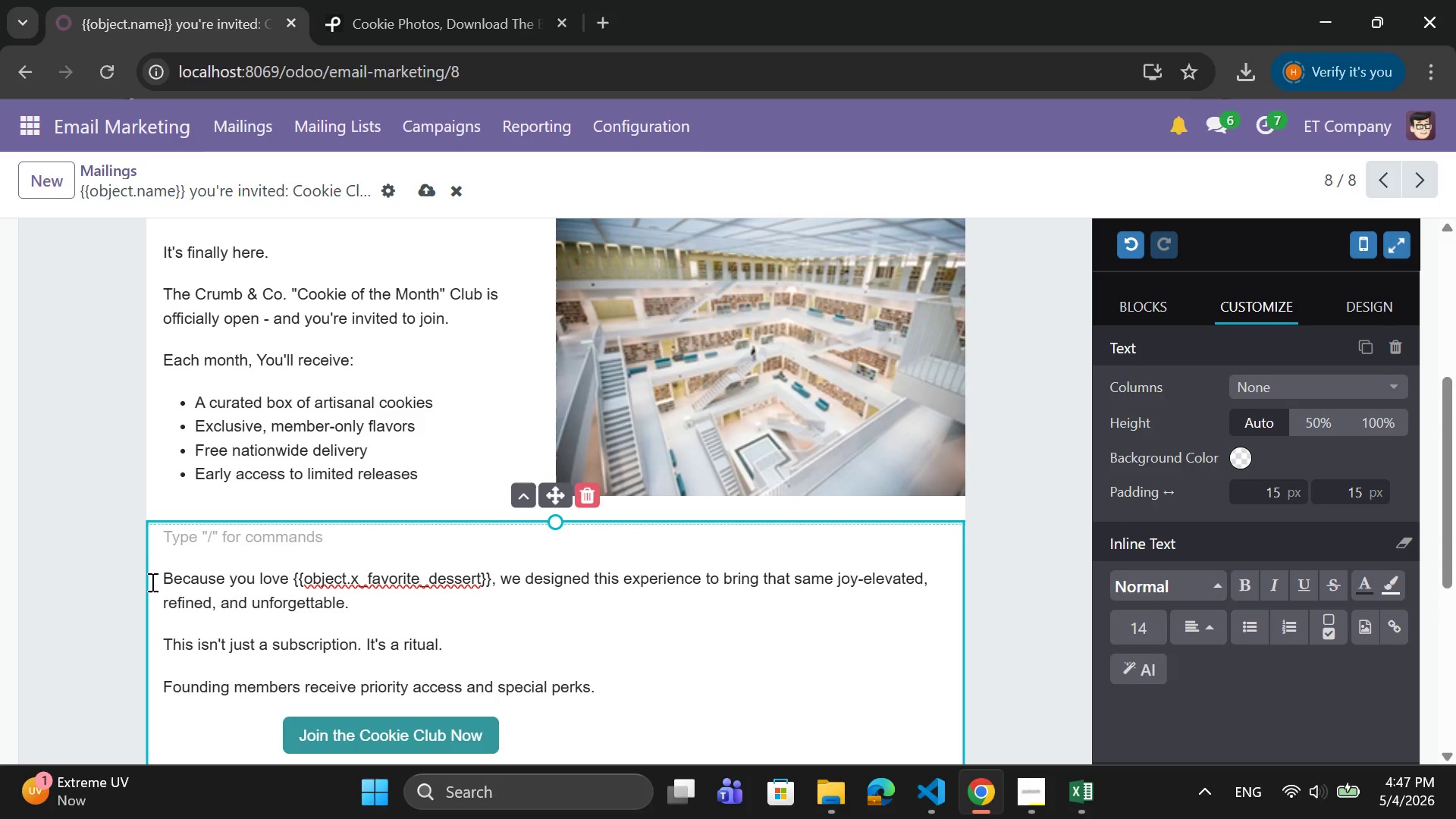 